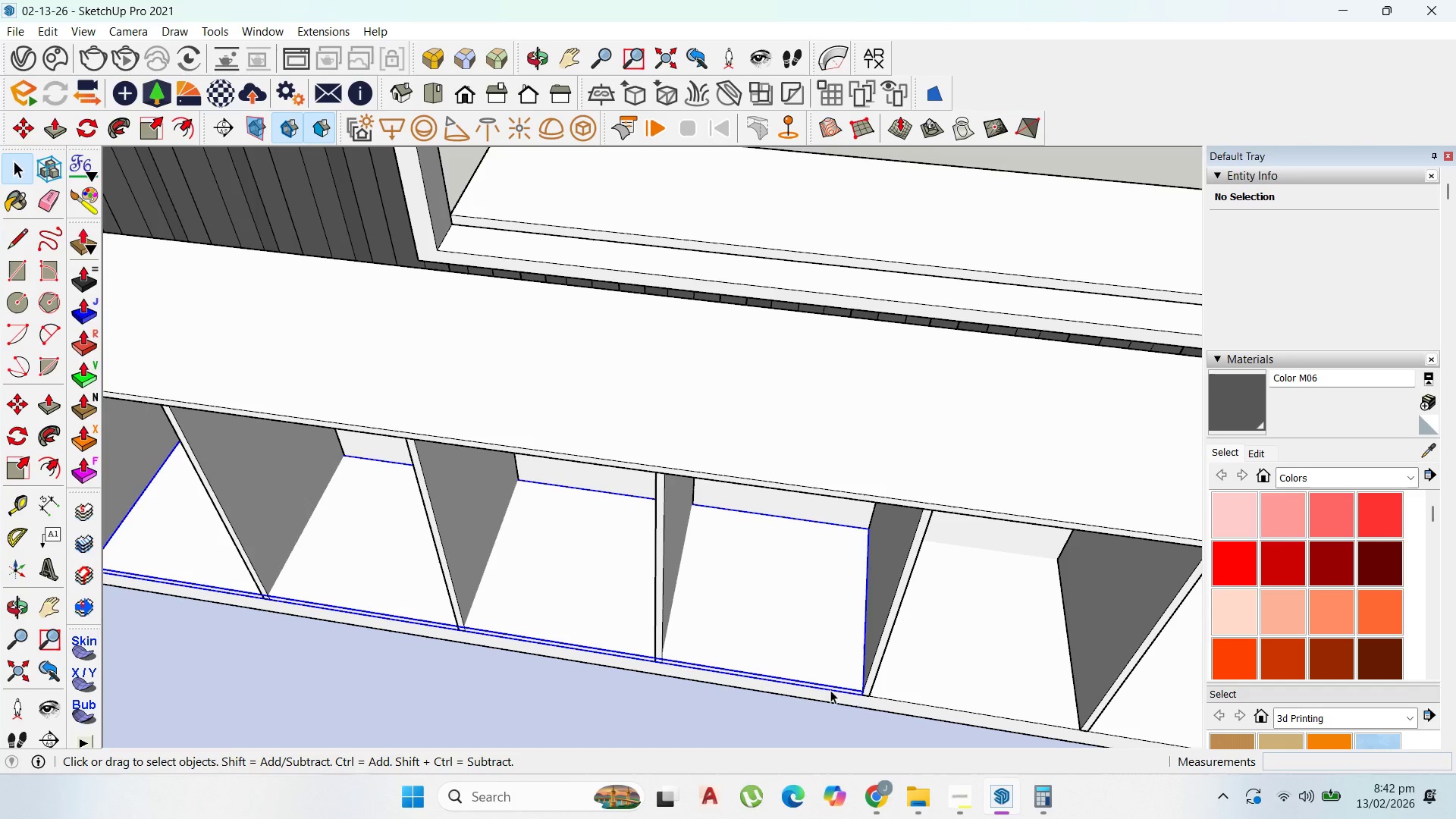 
key(M)
 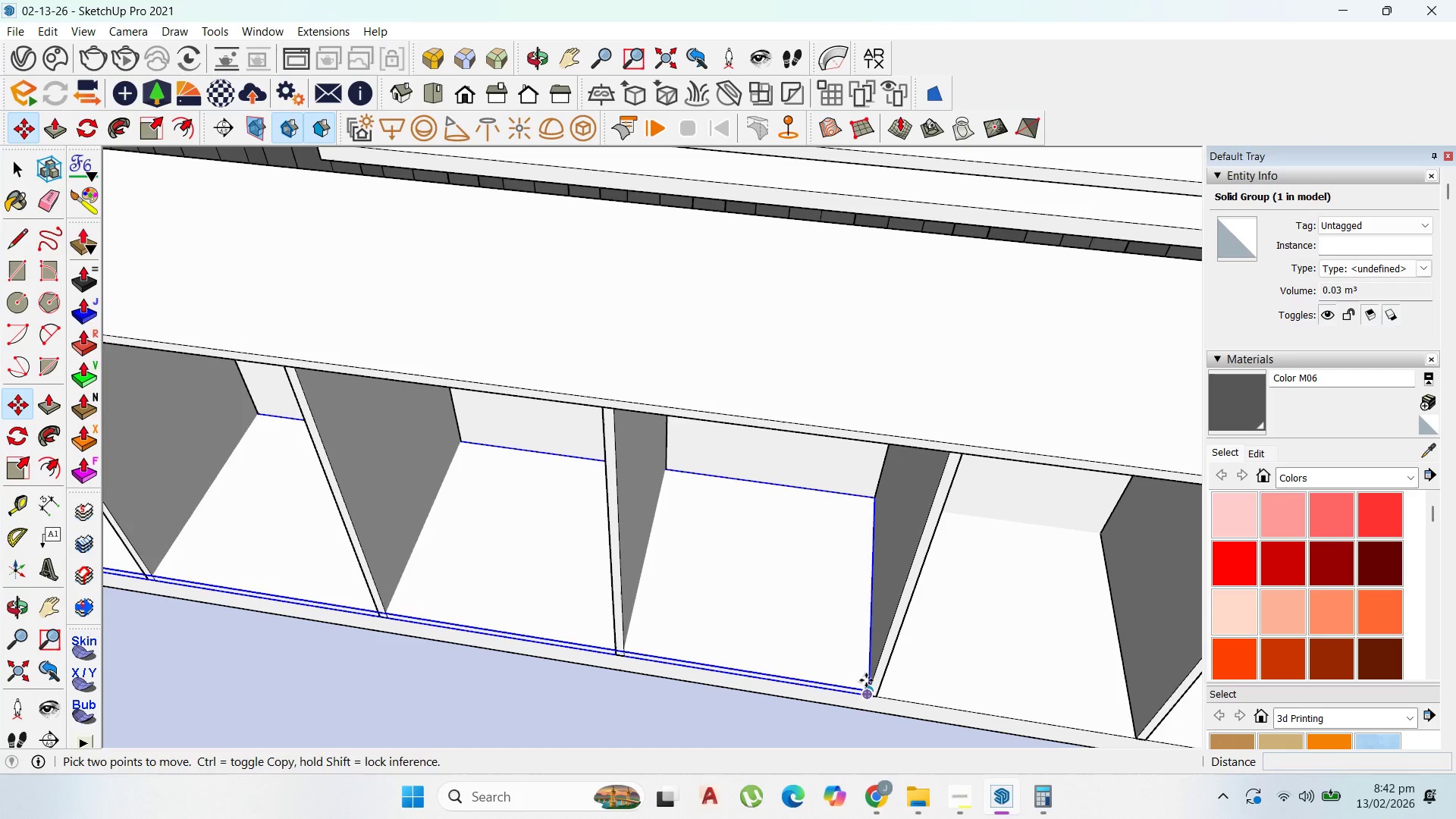 
scroll: coordinate [875, 689], scroll_direction: up, amount: 4.0
 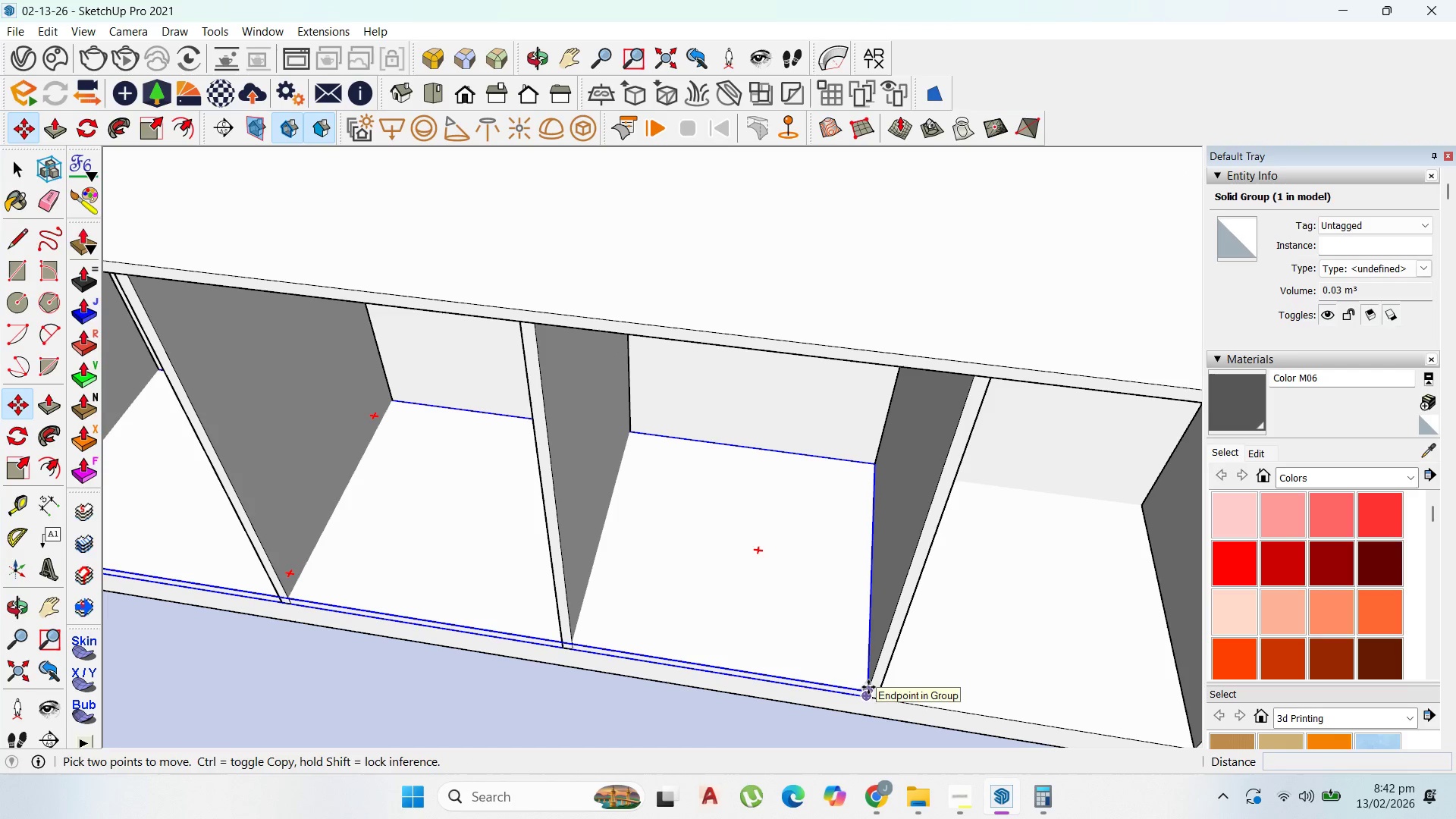 
left_click([868, 688])
 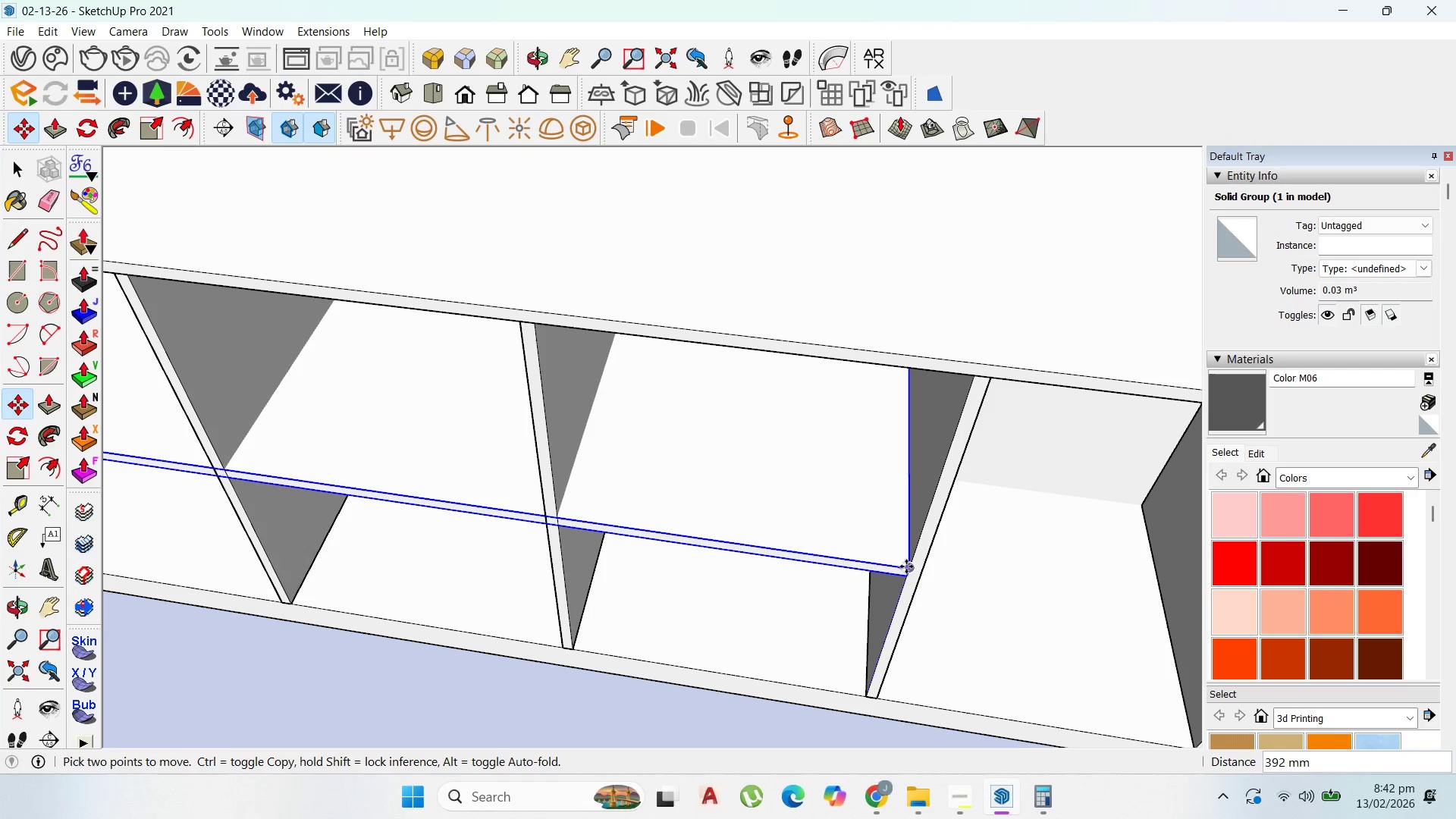 
left_click([906, 566])
 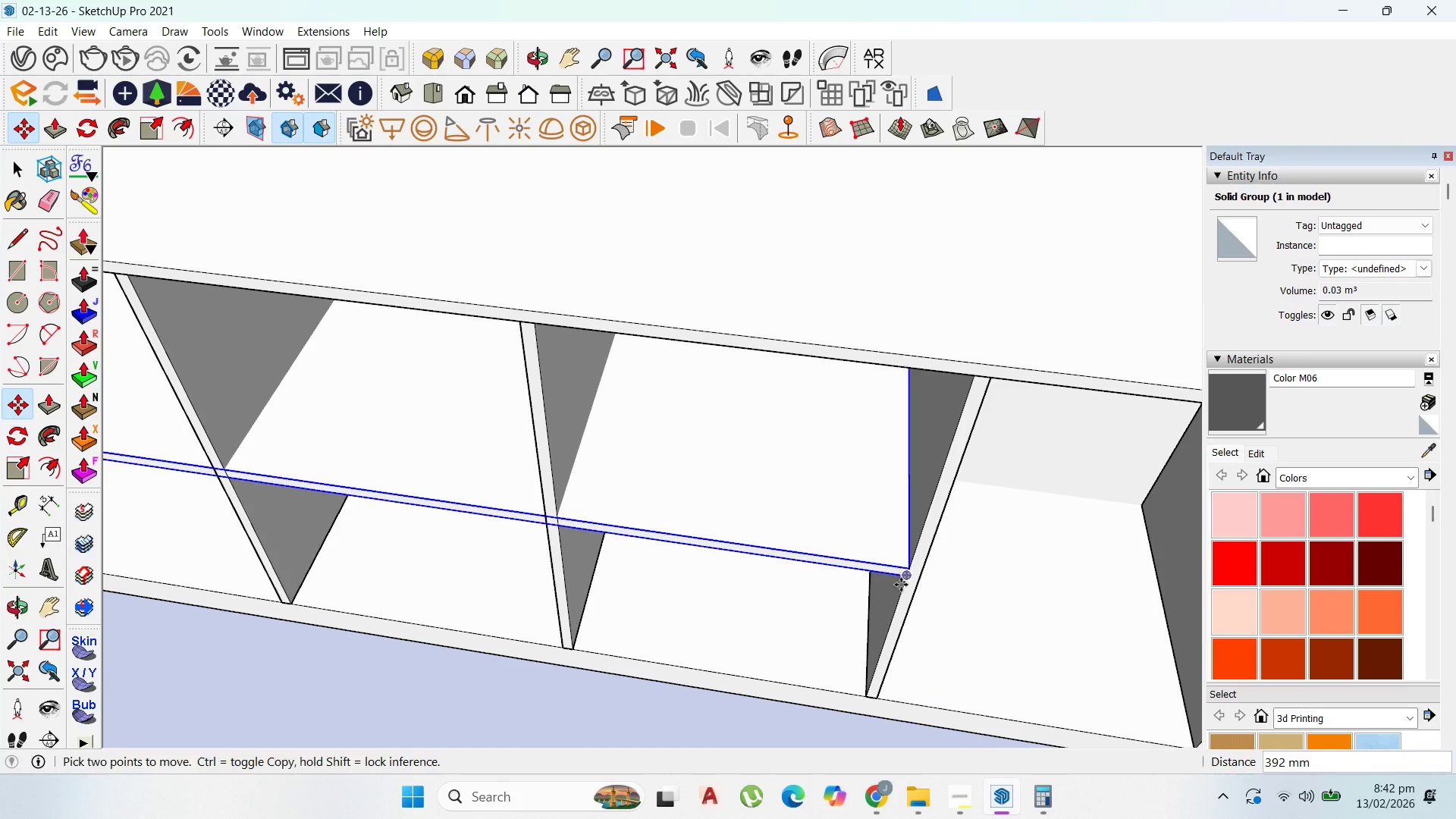 
scroll: coordinate [916, 573], scroll_direction: up, amount: 12.0
 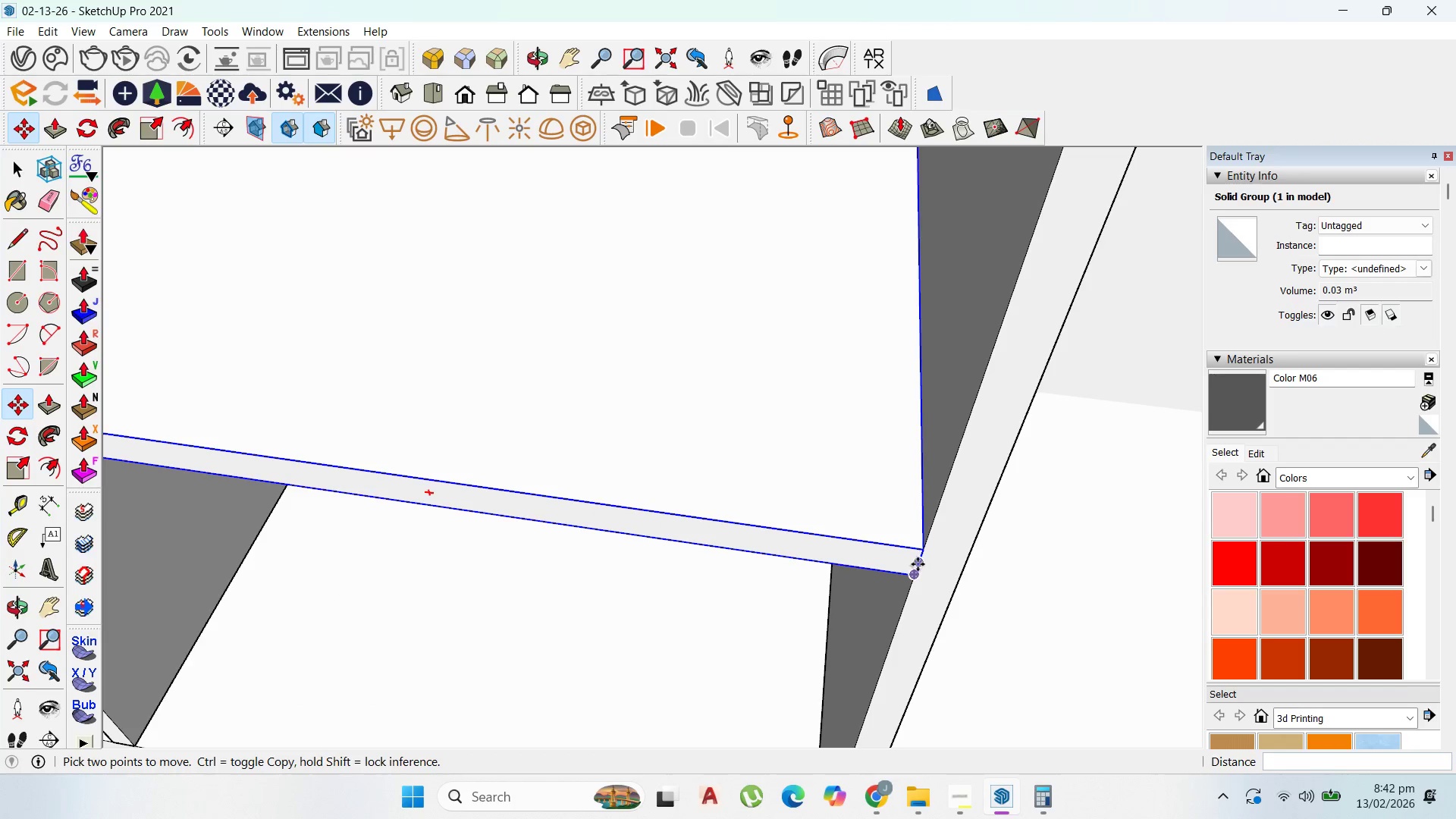 
left_click([918, 563])
 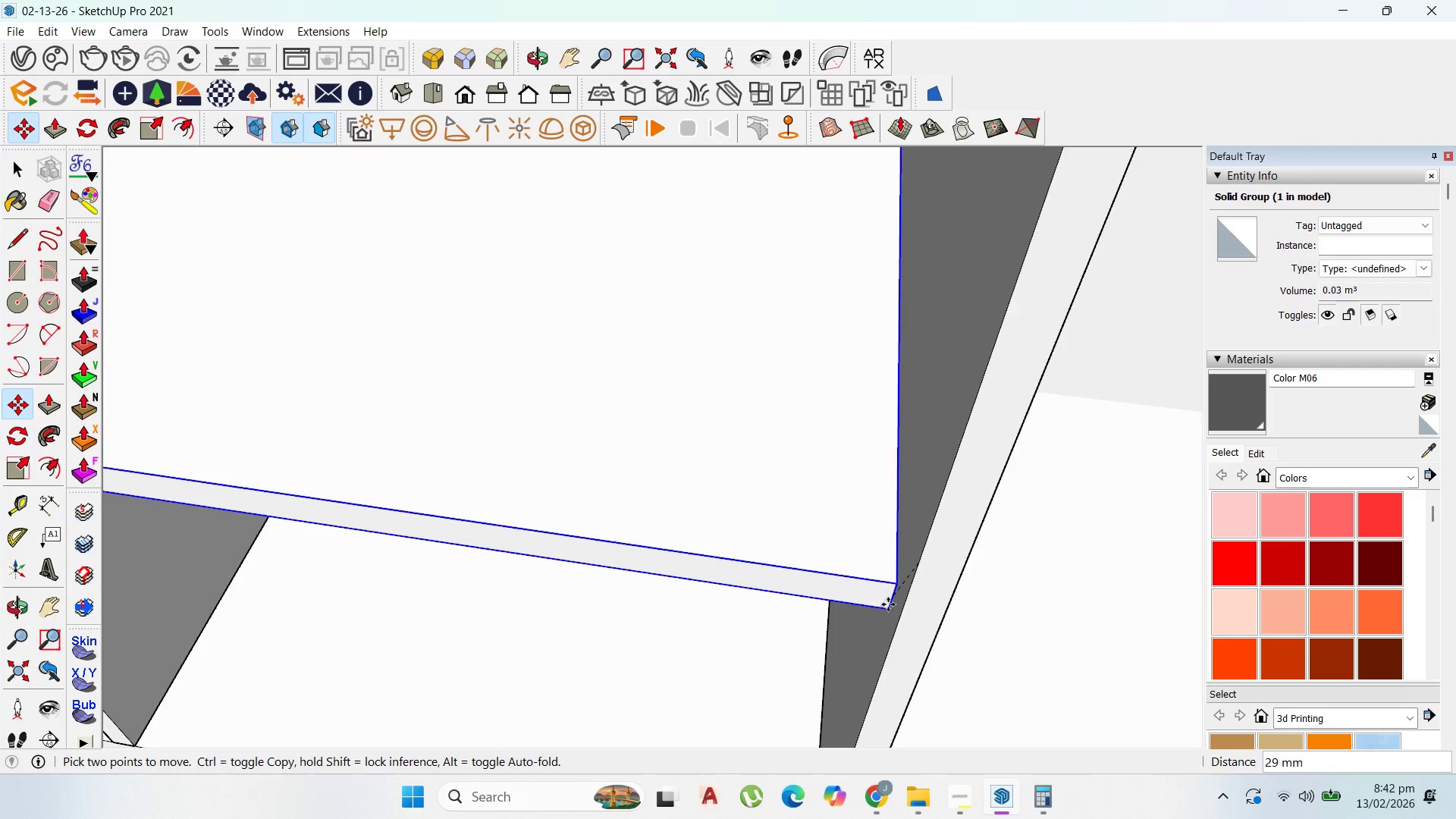 
scroll: coordinate [388, 554], scroll_direction: down, amount: 17.0
 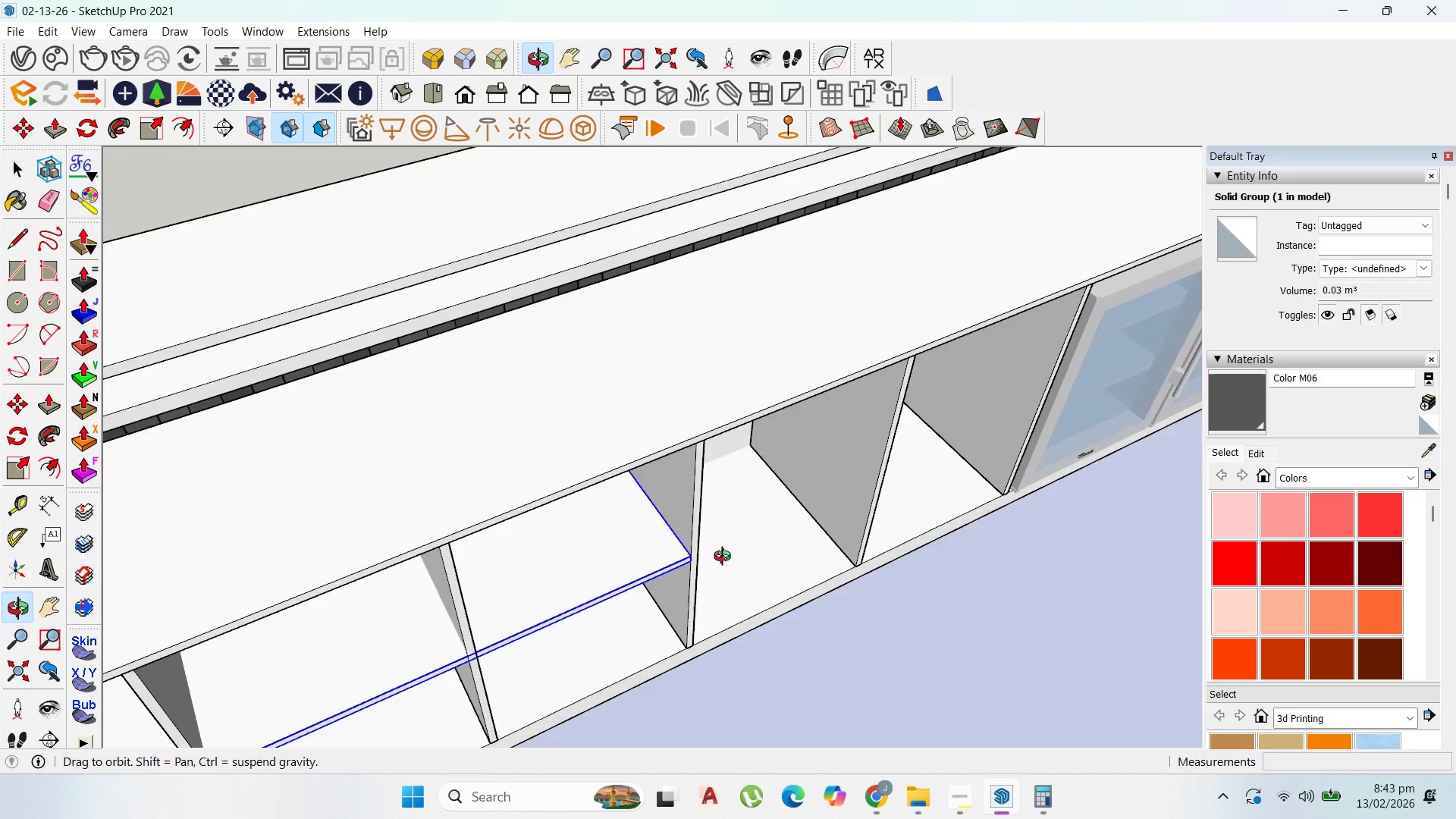 
scroll: coordinate [616, 501], scroll_direction: up, amount: 38.0
 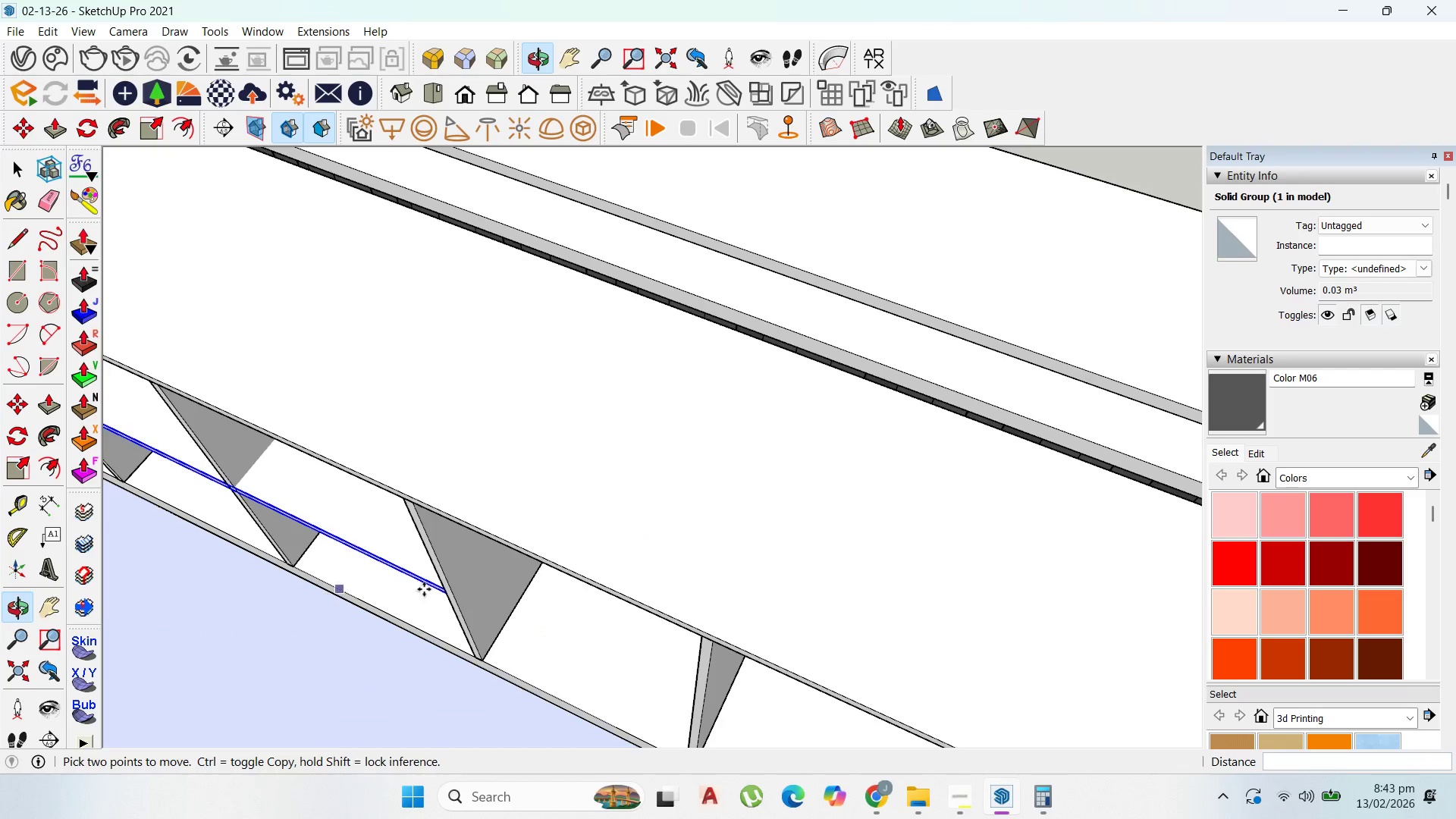 
scroll: coordinate [669, 604], scroll_direction: down, amount: 10.0
 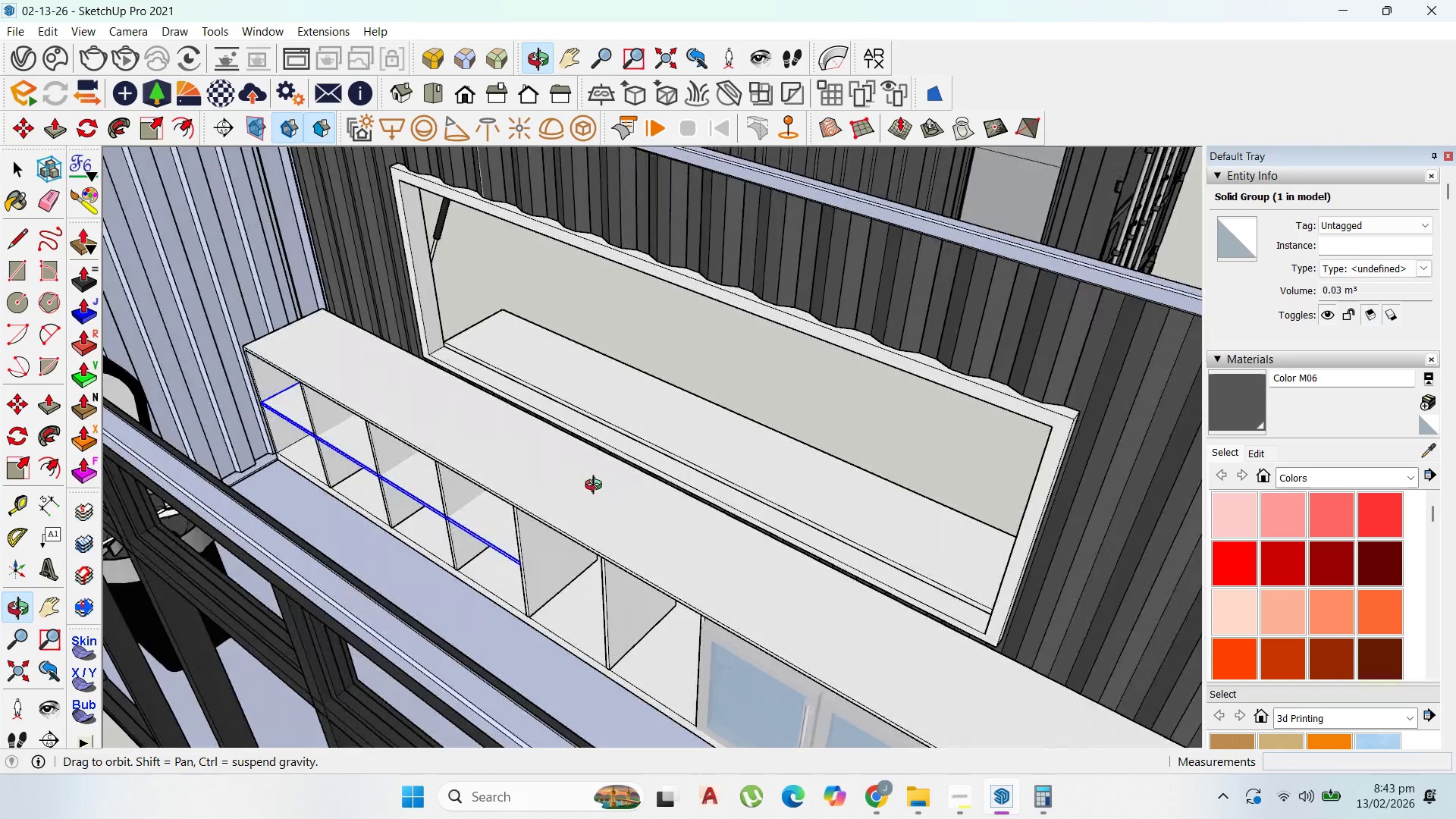 
scroll: coordinate [593, 595], scroll_direction: up, amount: 5.0
 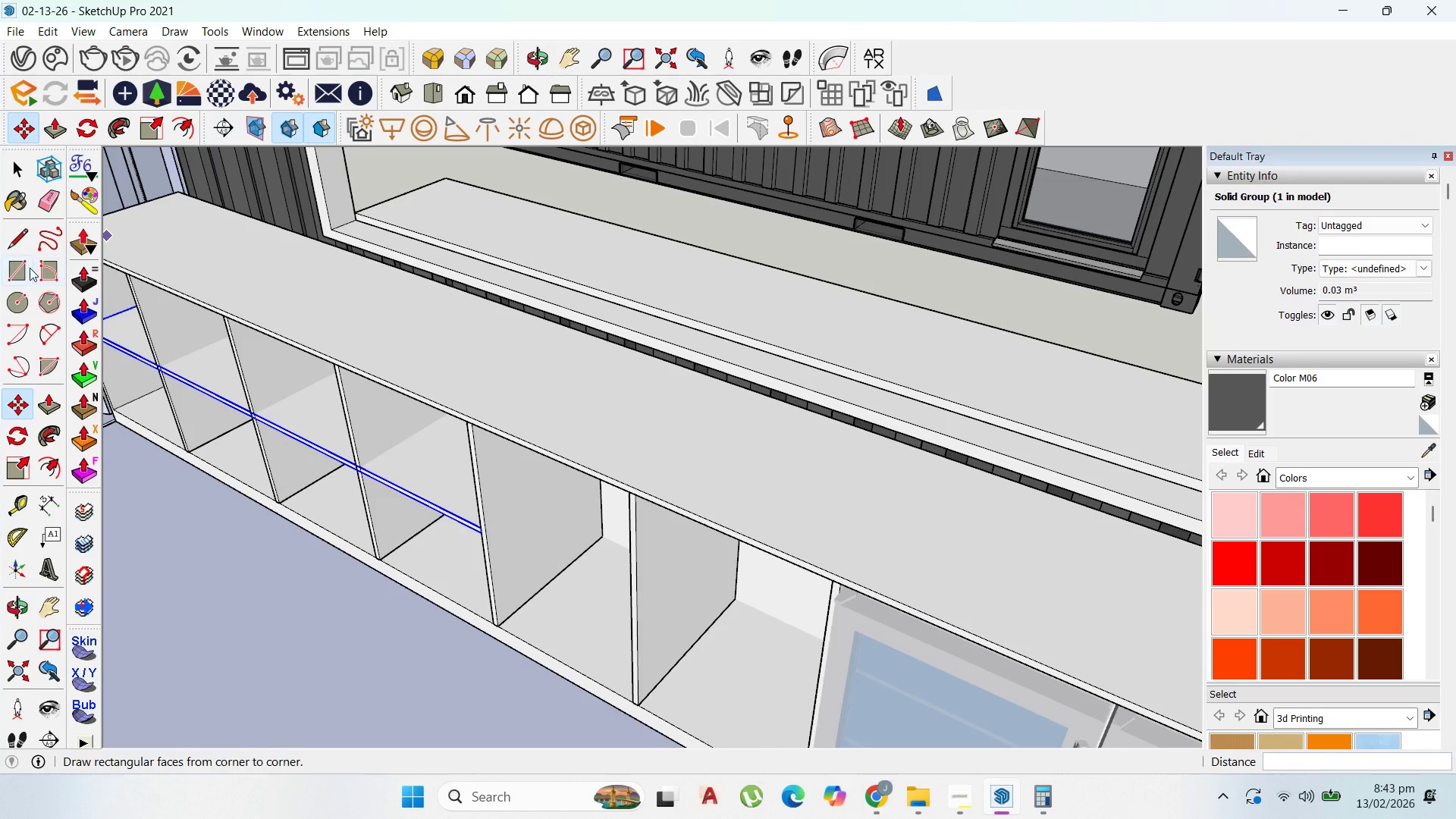 
left_click([23, 273])
 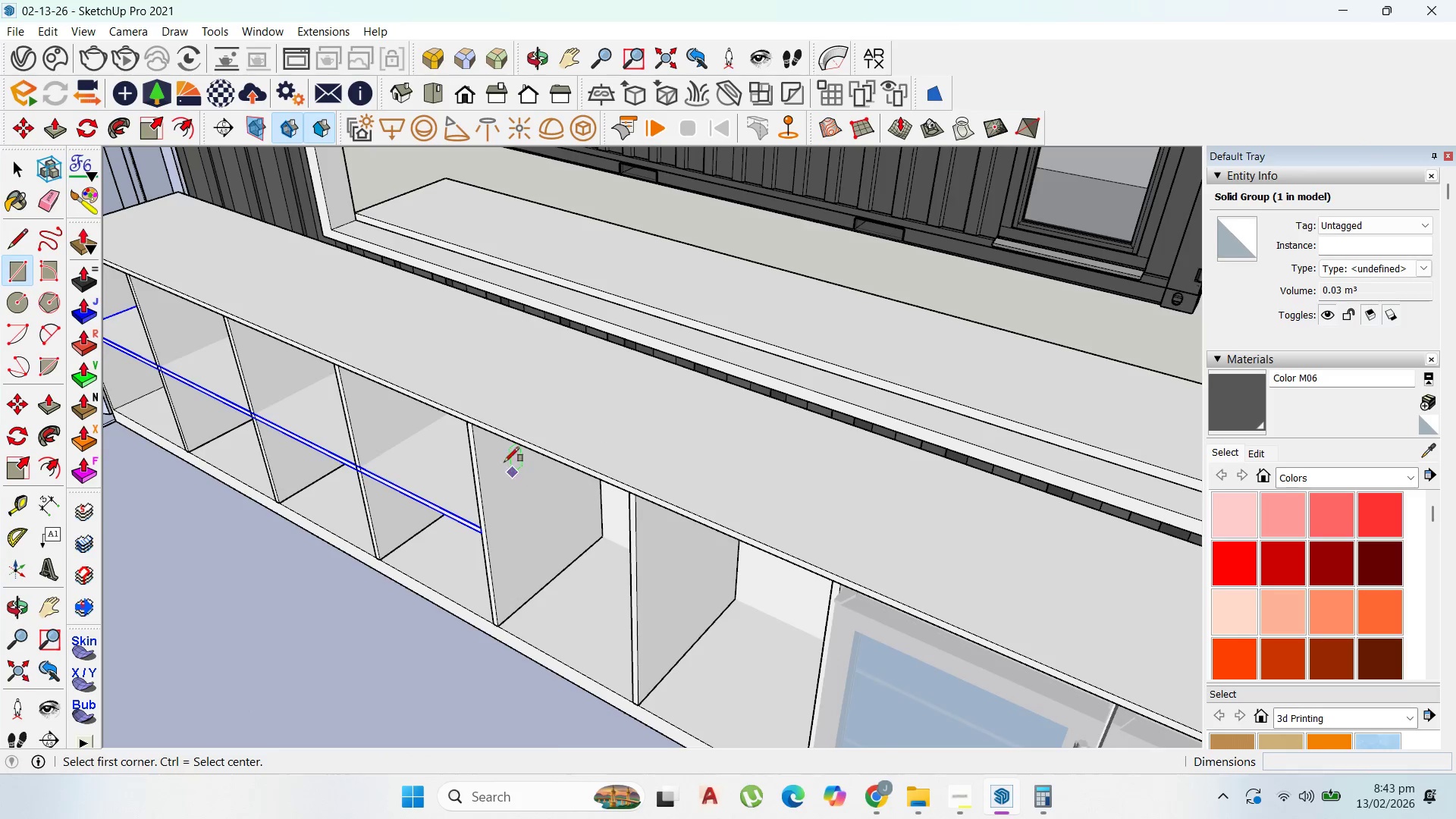 
scroll: coordinate [489, 450], scroll_direction: up, amount: 1.0
 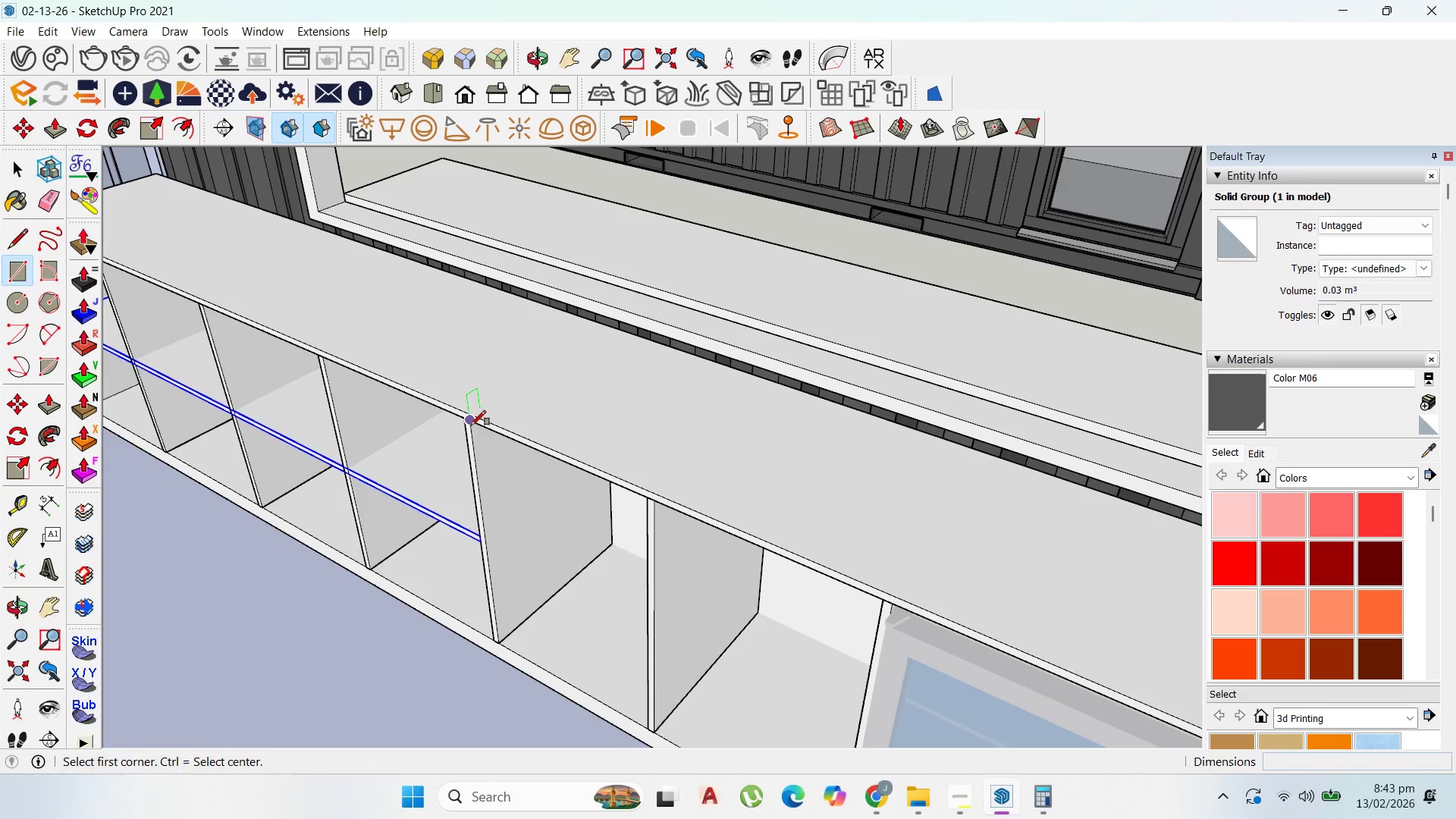 
left_click_drag(start_coordinate=[471, 425], to_coordinate=[483, 452])
 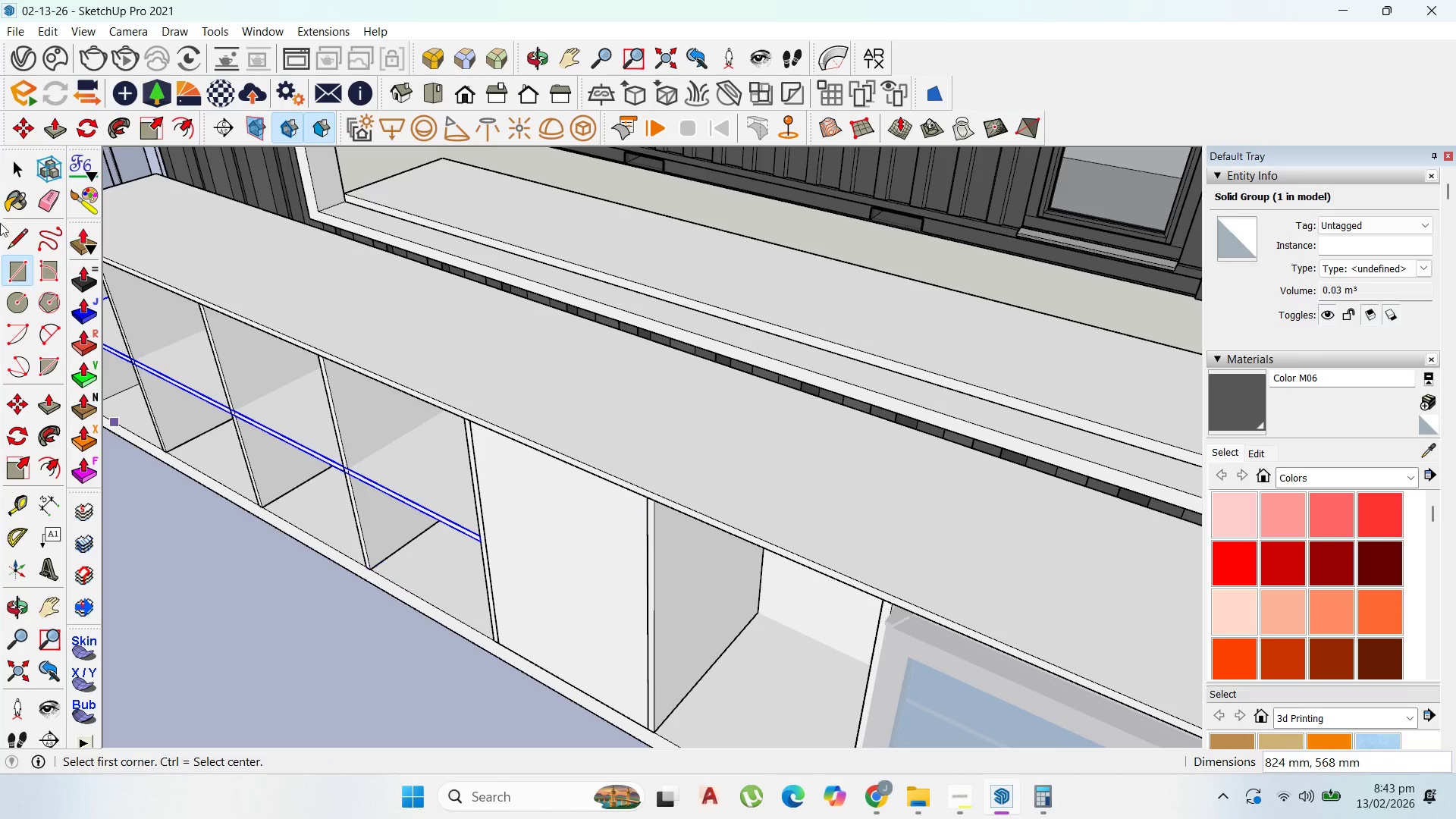 
left_click_drag(start_coordinate=[18, 162], to_coordinate=[26, 162])
 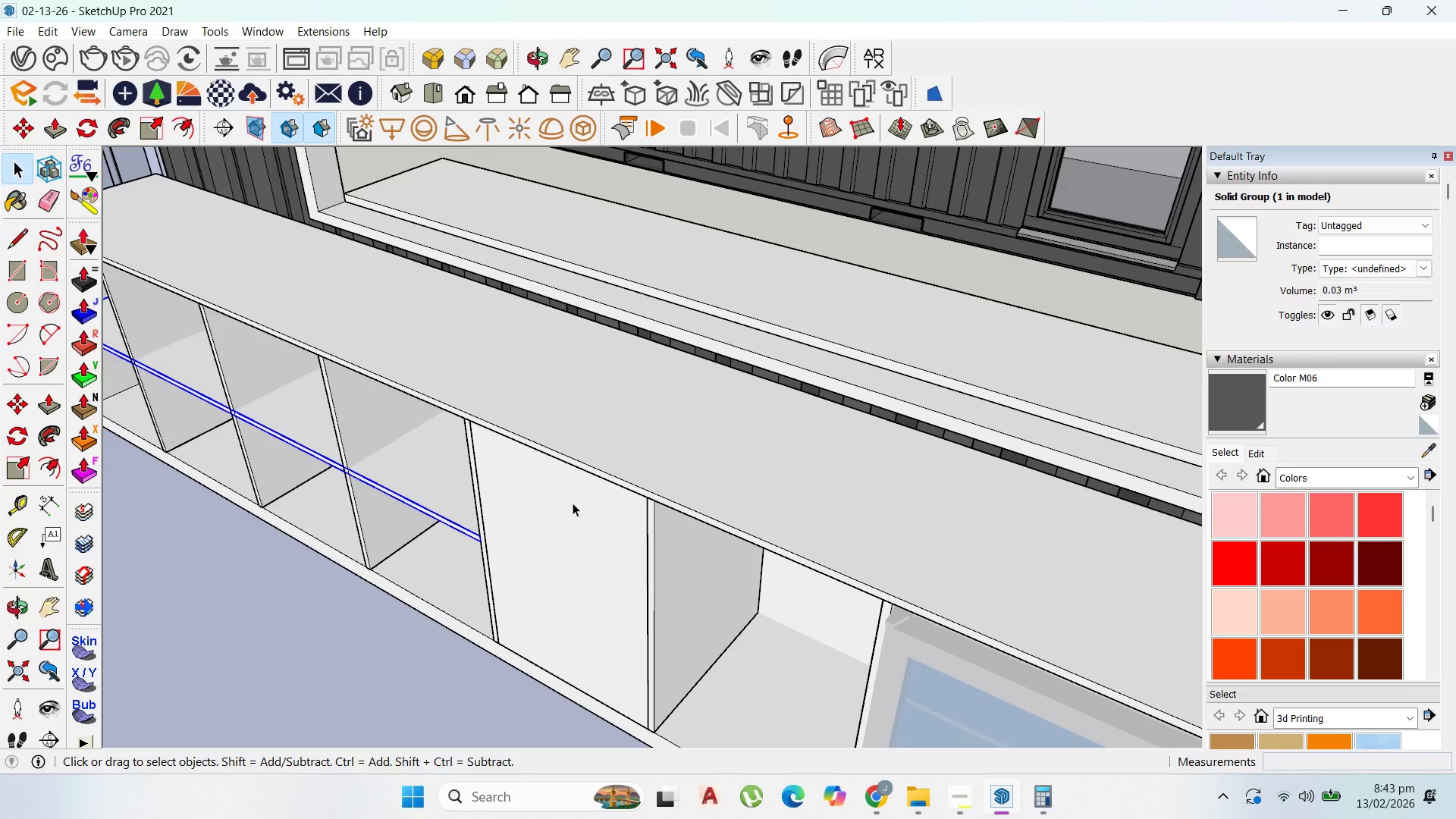 
triple_click([570, 504])
 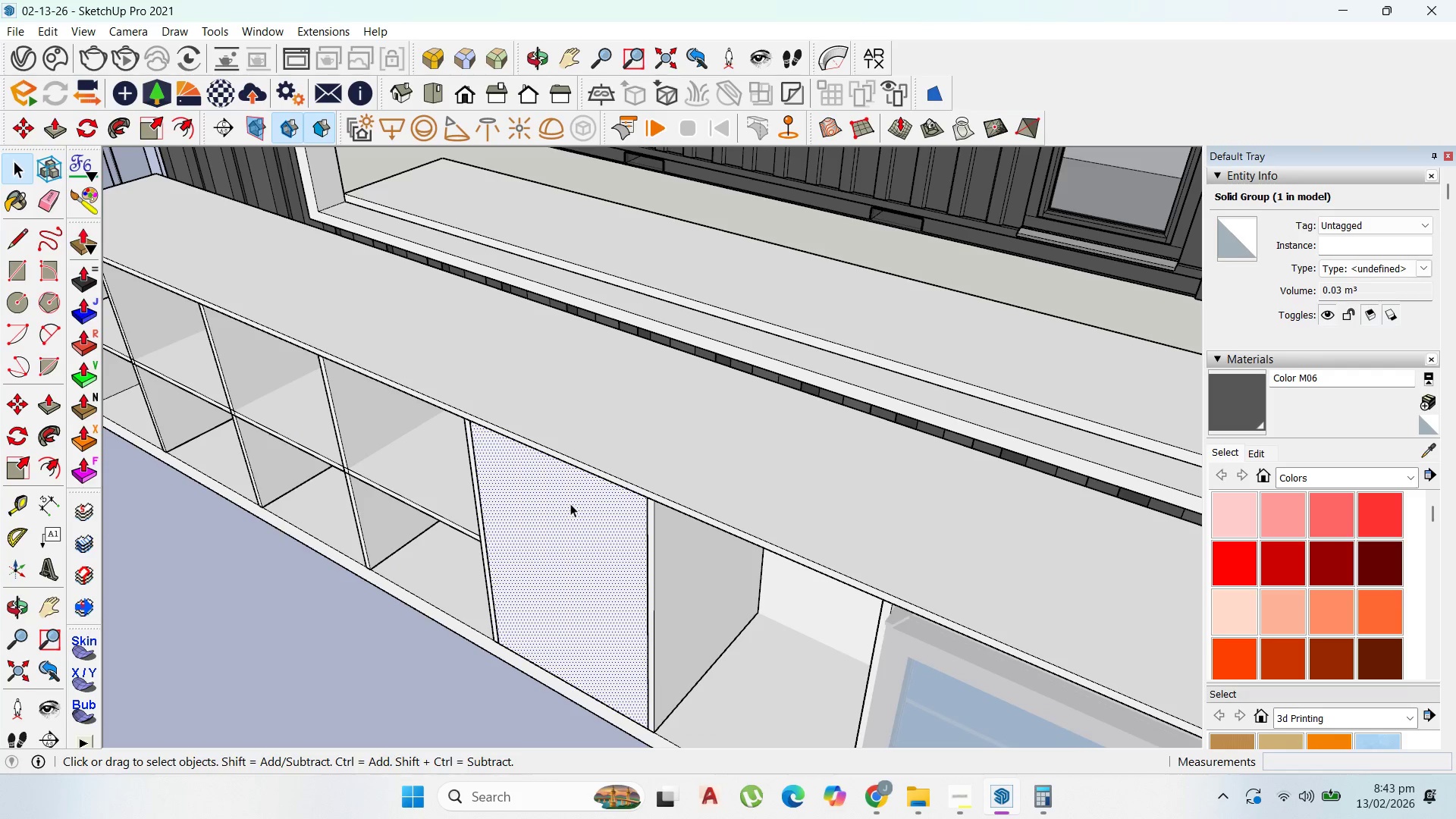 
triple_click([570, 504])
 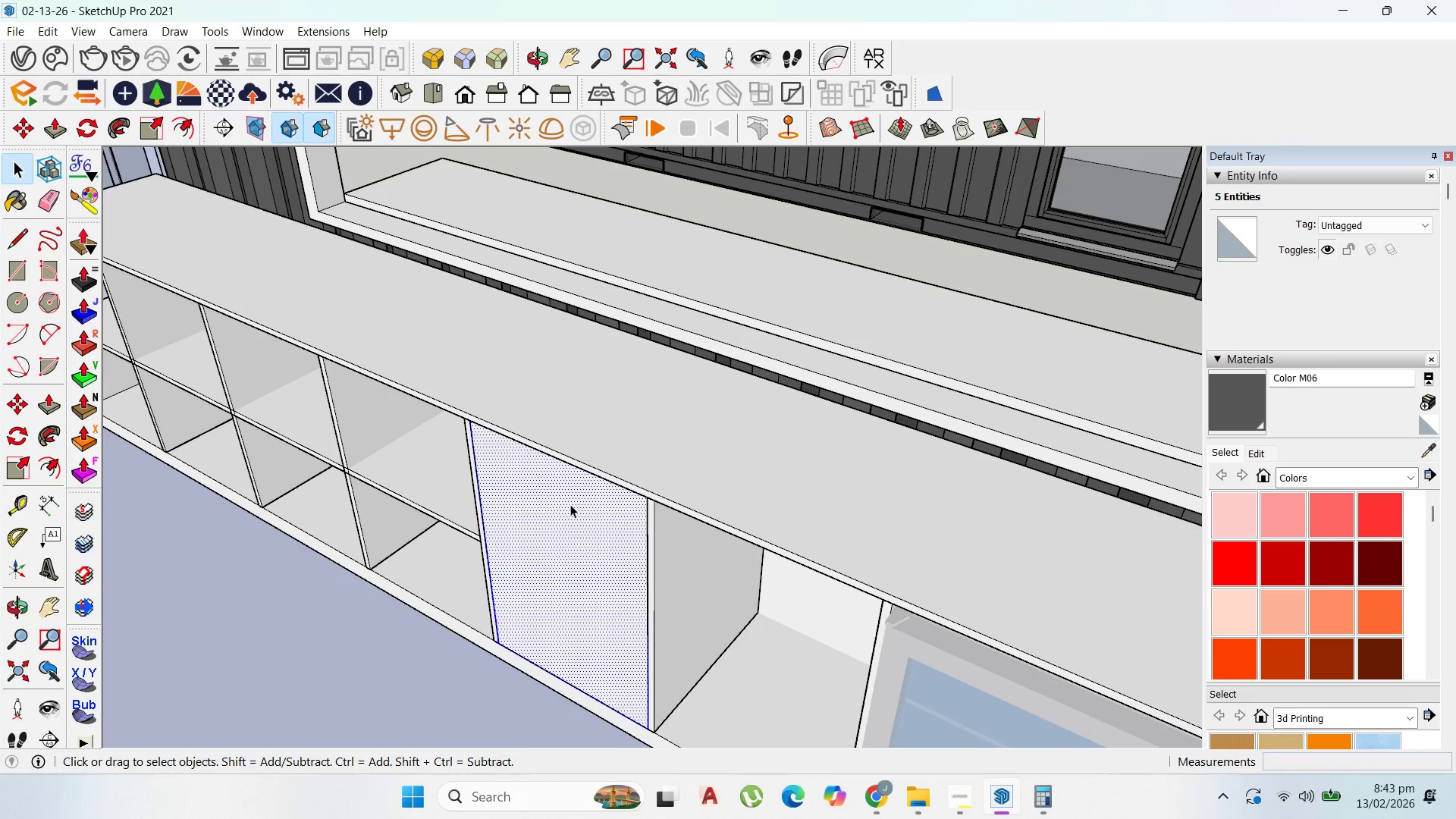 
double_click([570, 504])
 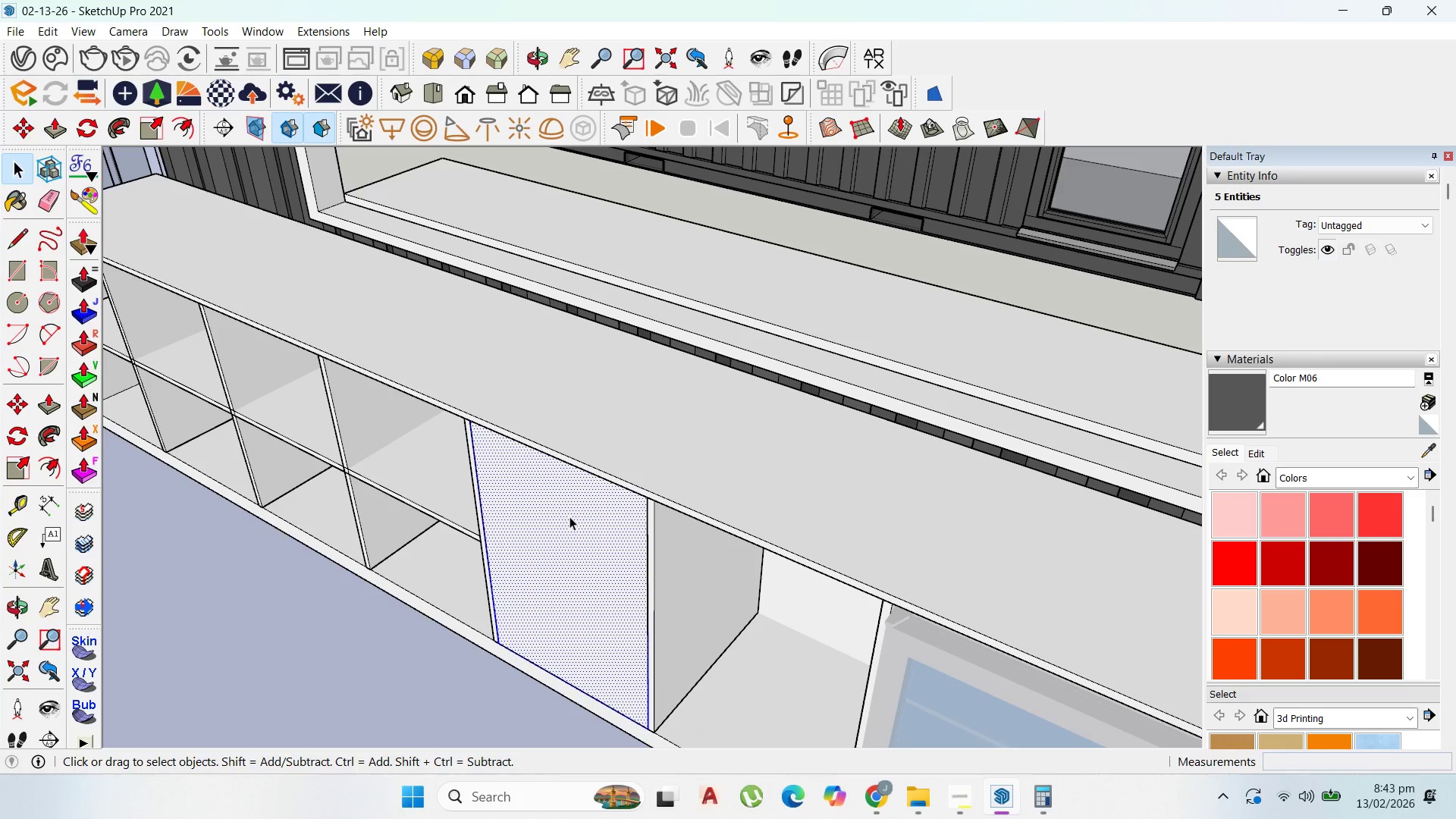 
right_click([570, 516])
 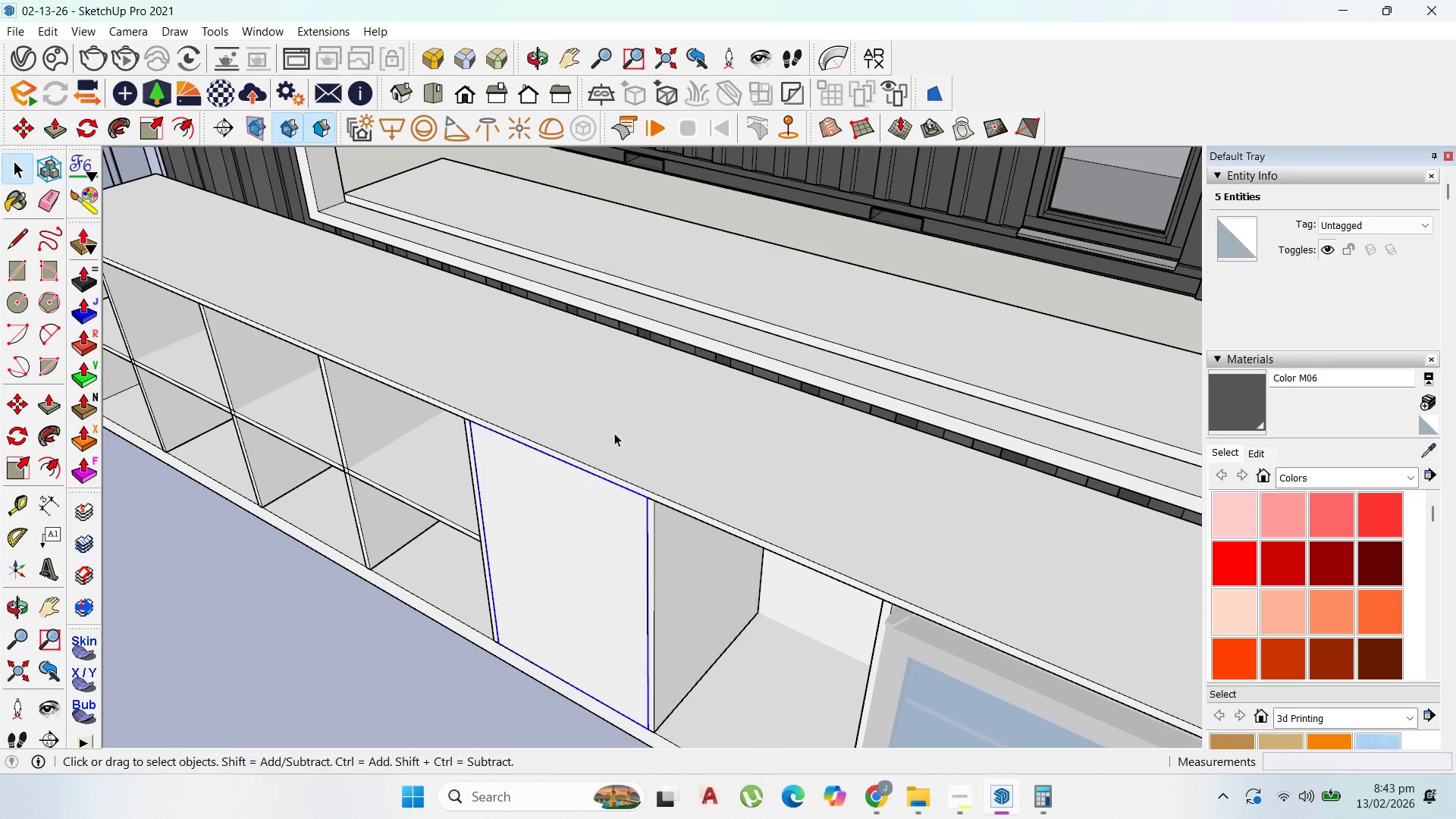 
double_click([580, 497])
 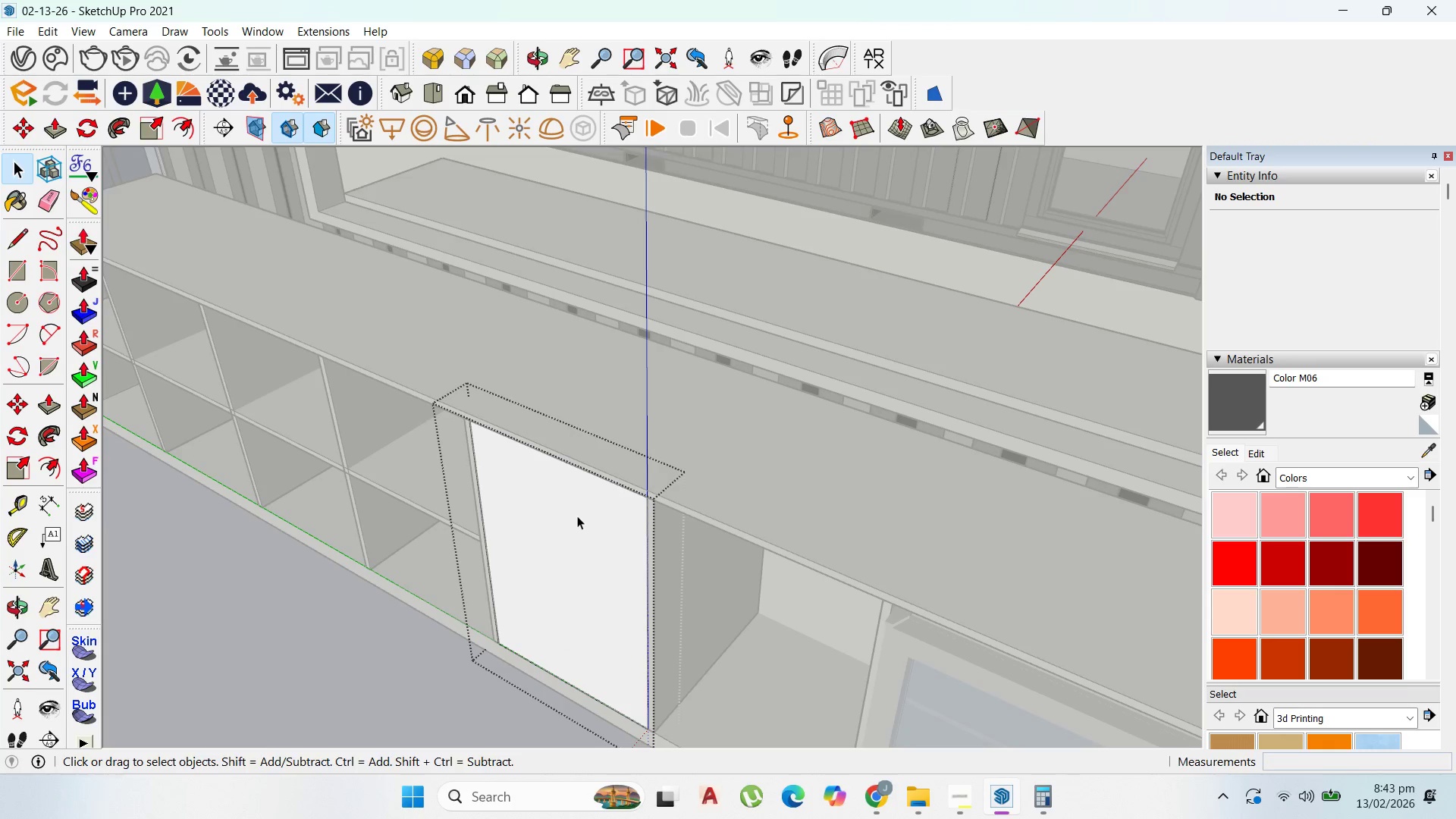 
type(p20)
 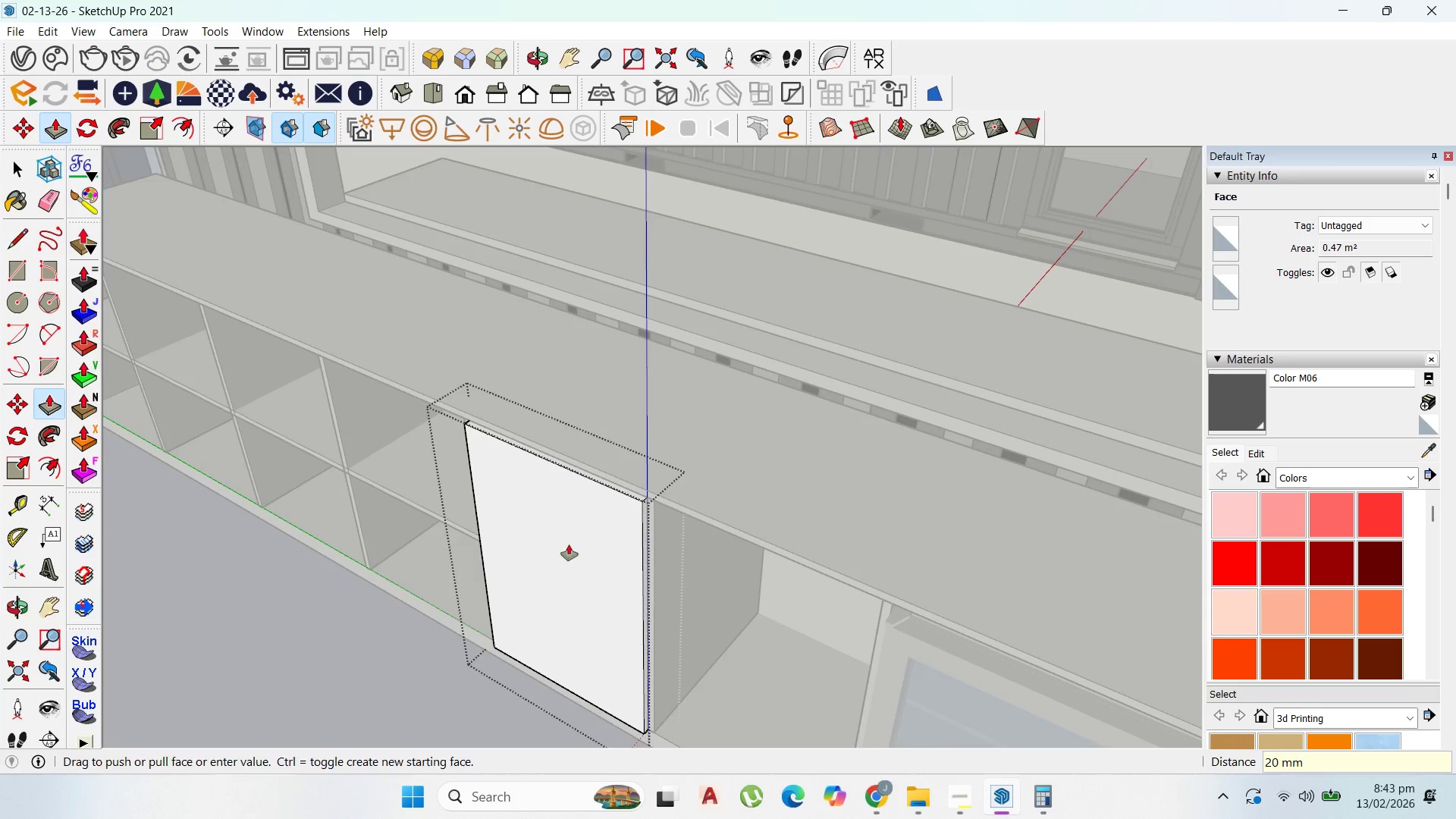 
left_click_drag(start_coordinate=[577, 520], to_coordinate=[566, 544])
 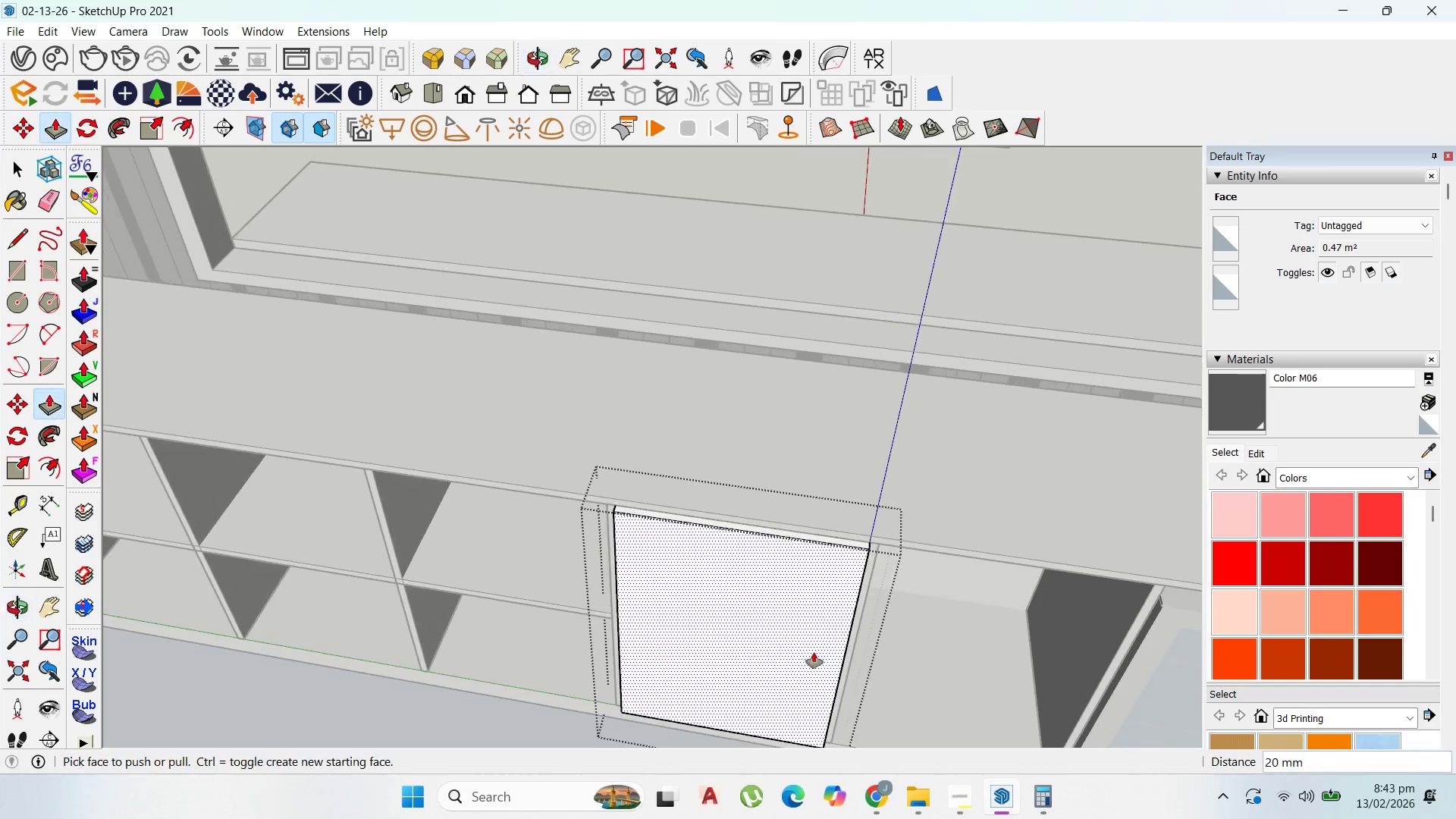 
key(Enter)
 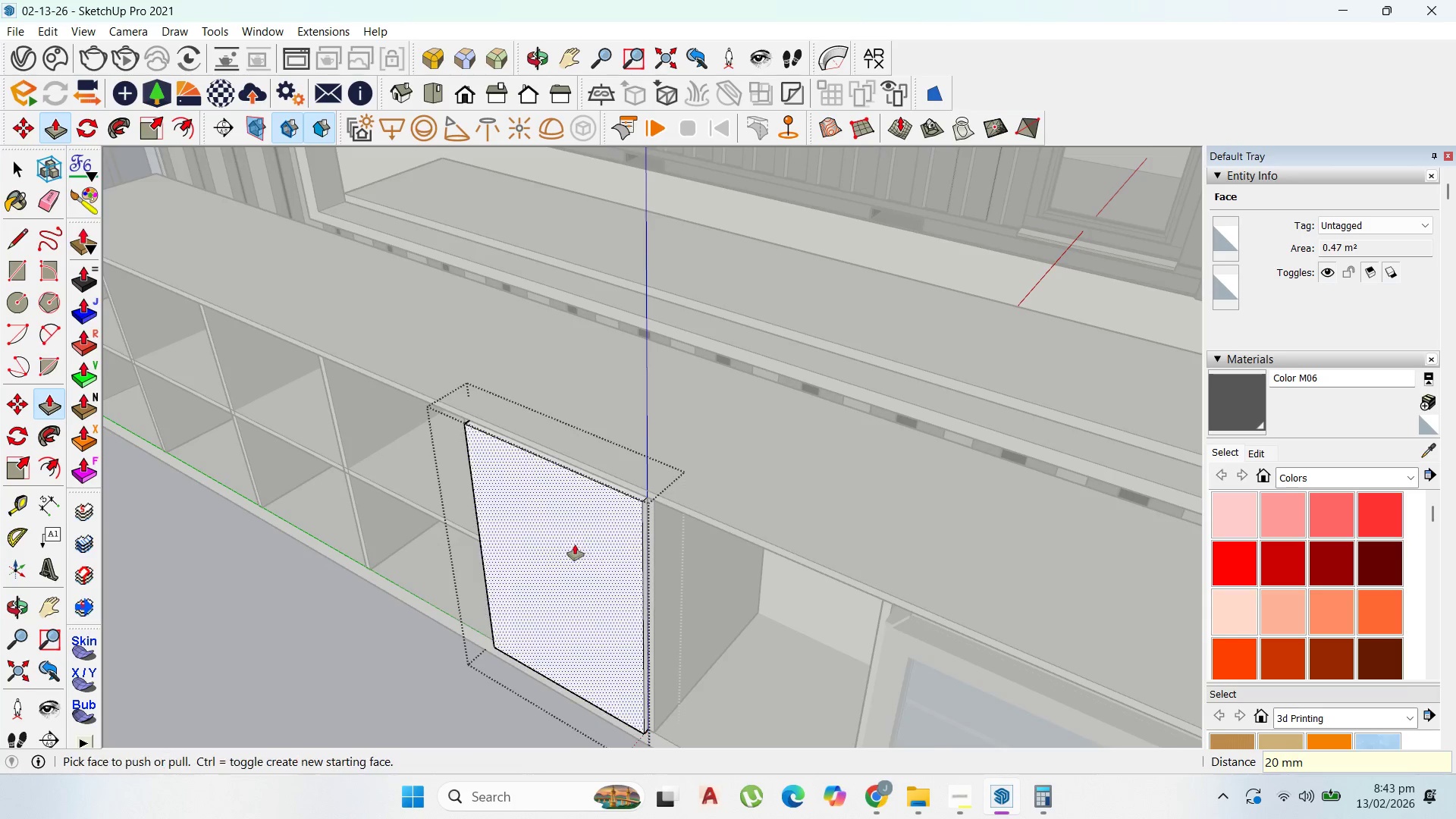 
scroll: coordinate [594, 553], scroll_direction: up, amount: 1.0
 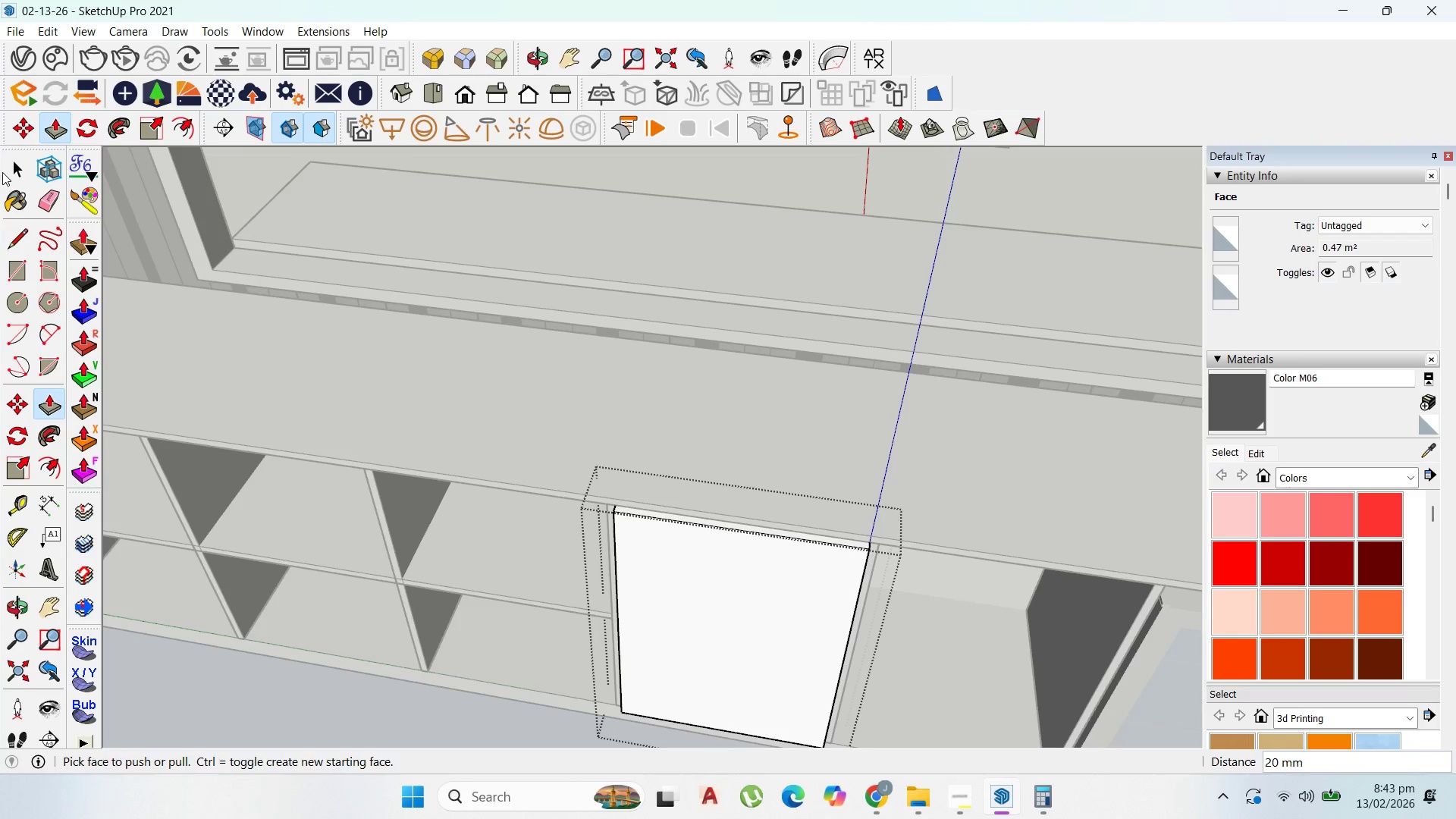 
left_click_drag(start_coordinate=[14, 168], to_coordinate=[29, 168])
 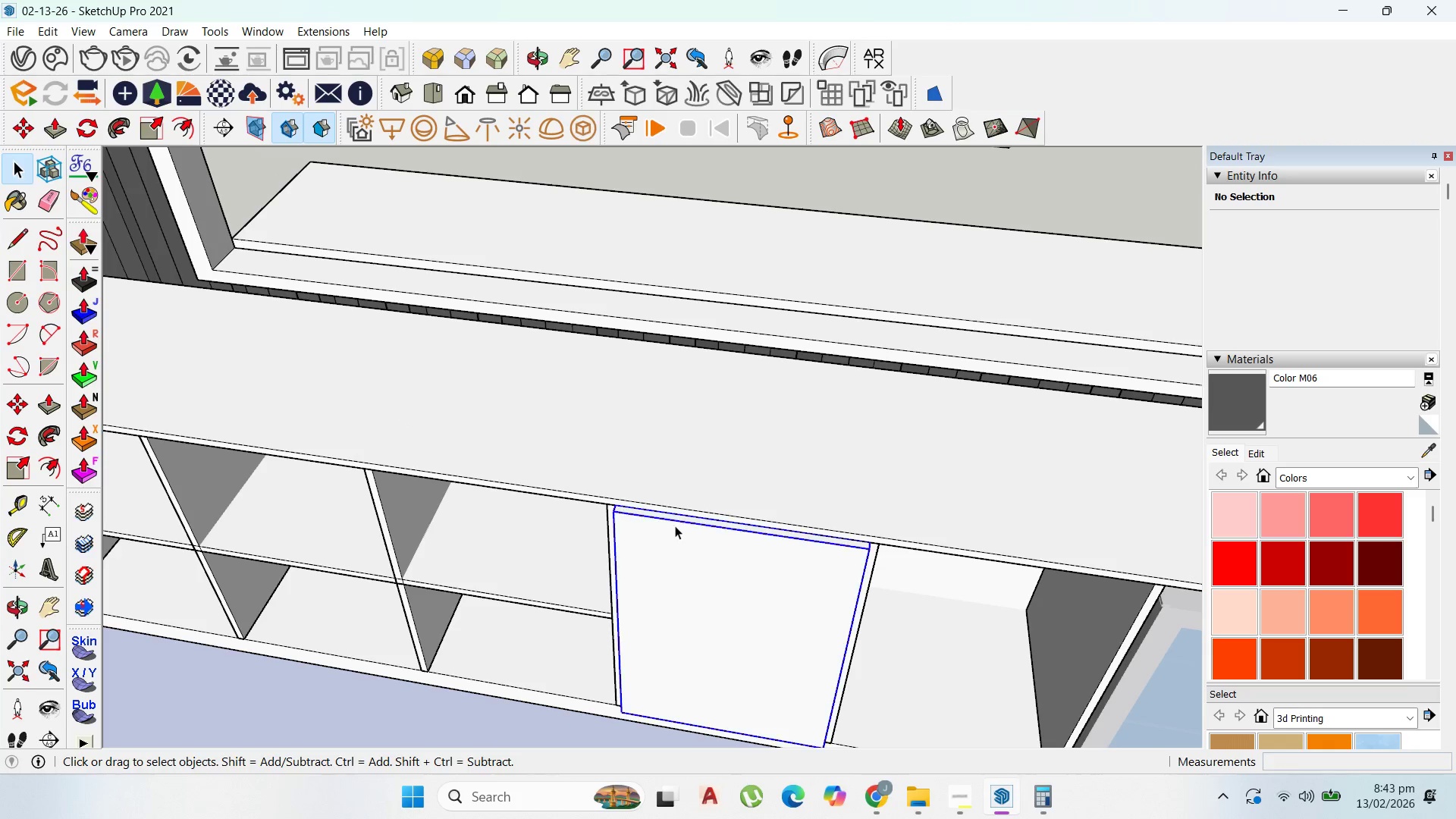 
key(Escape)
 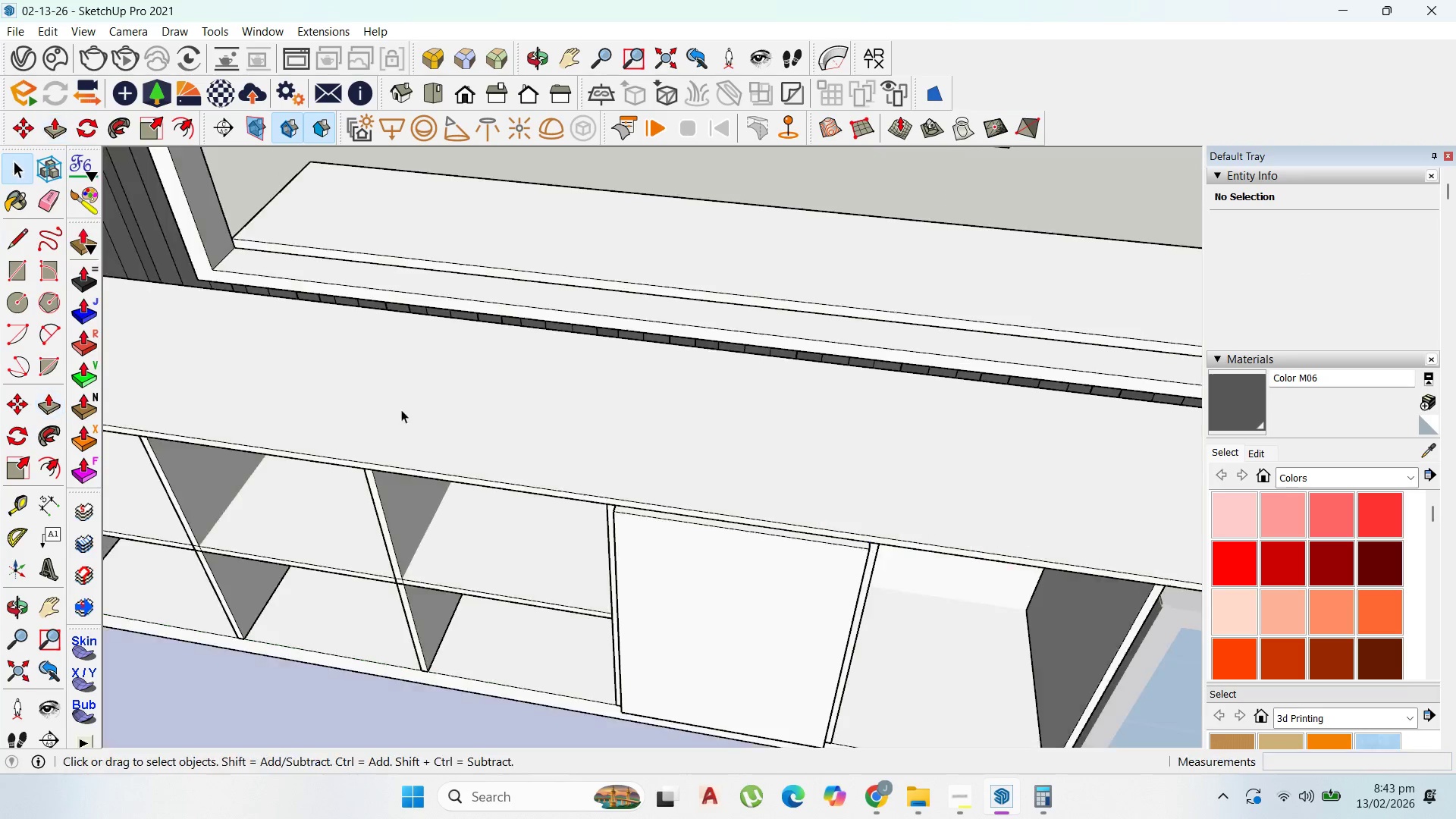 
key(Escape)
 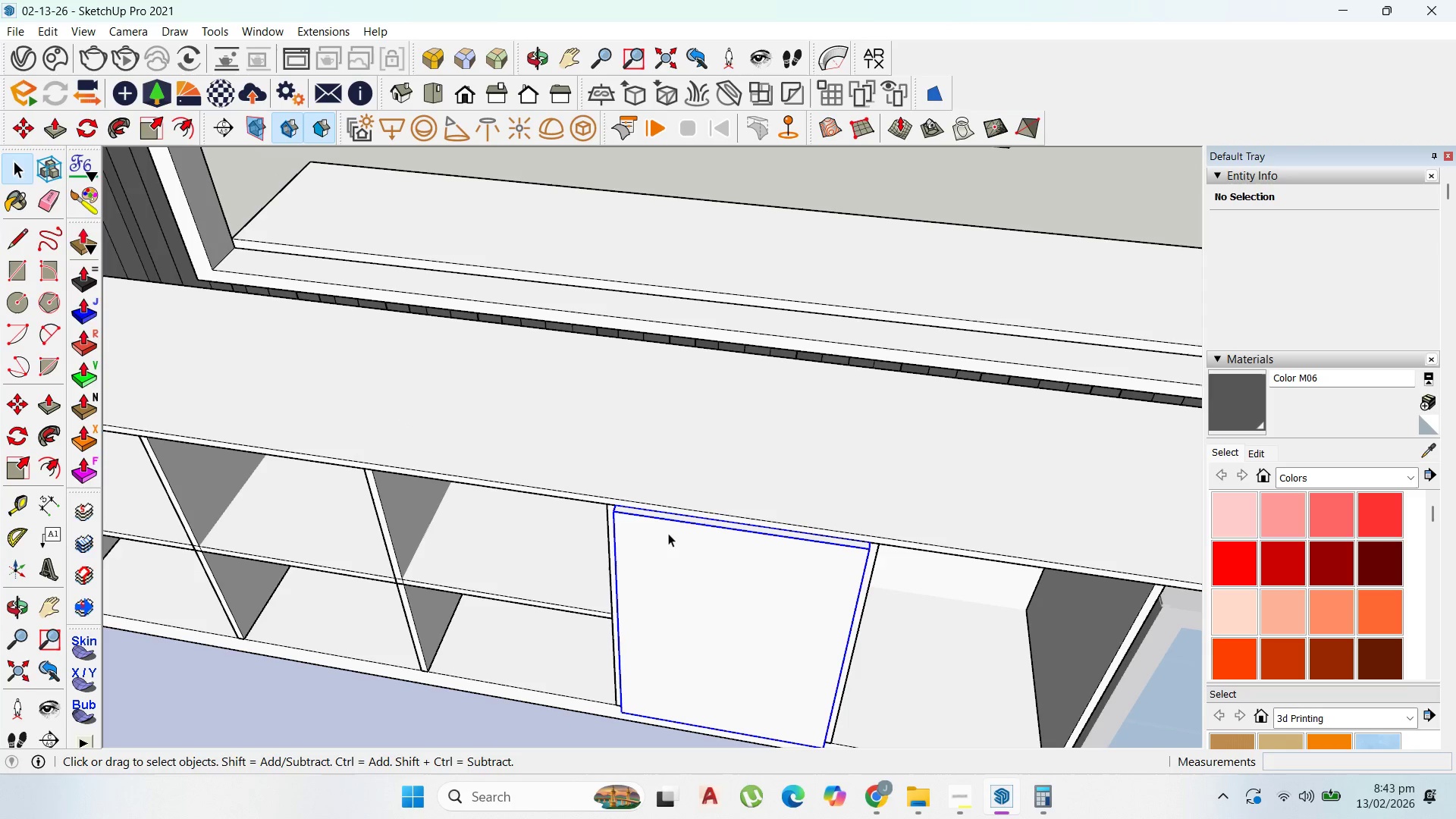 
key(M)
 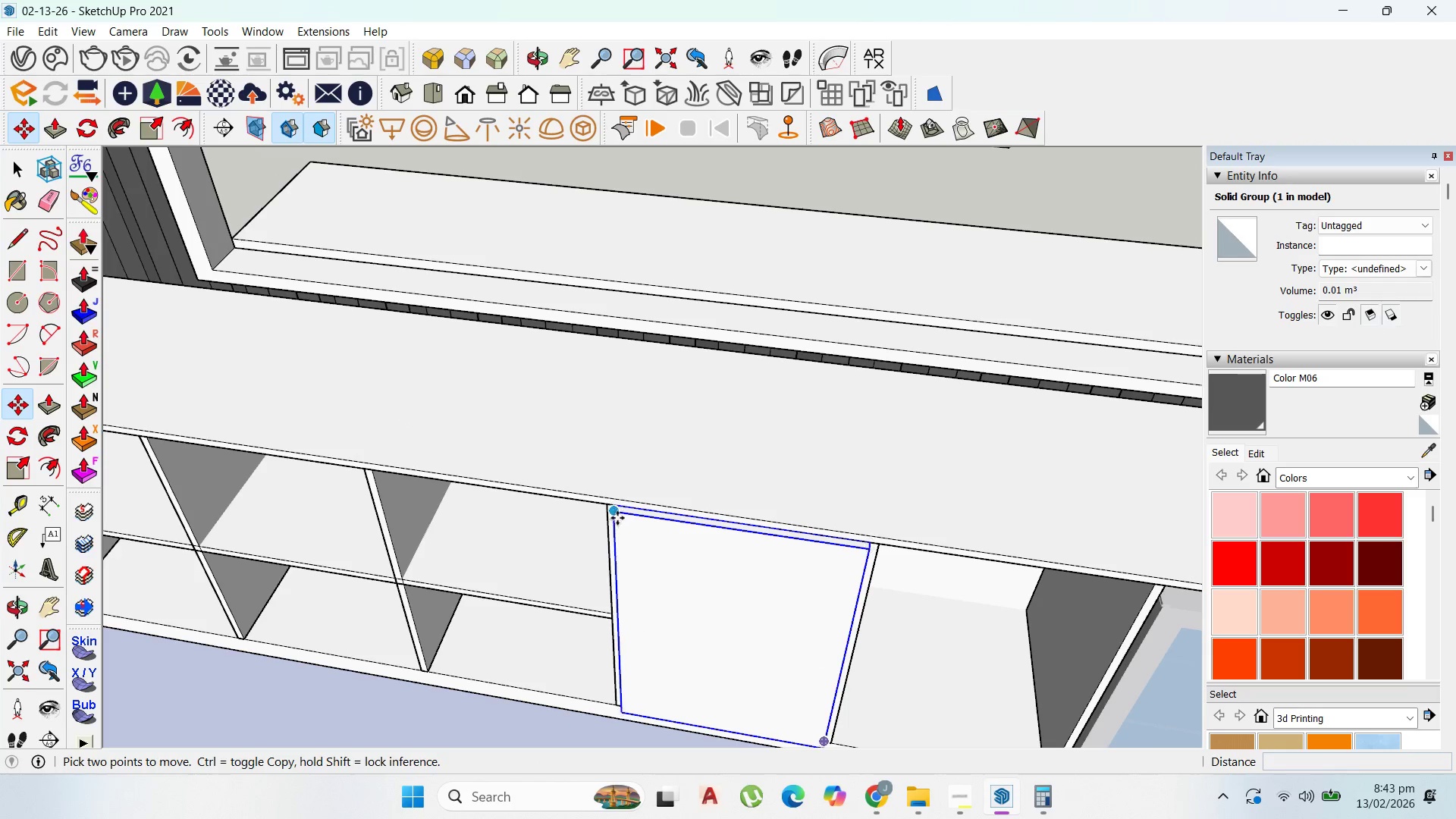 
left_click_drag(start_coordinate=[617, 515], to_coordinate=[632, 515])
 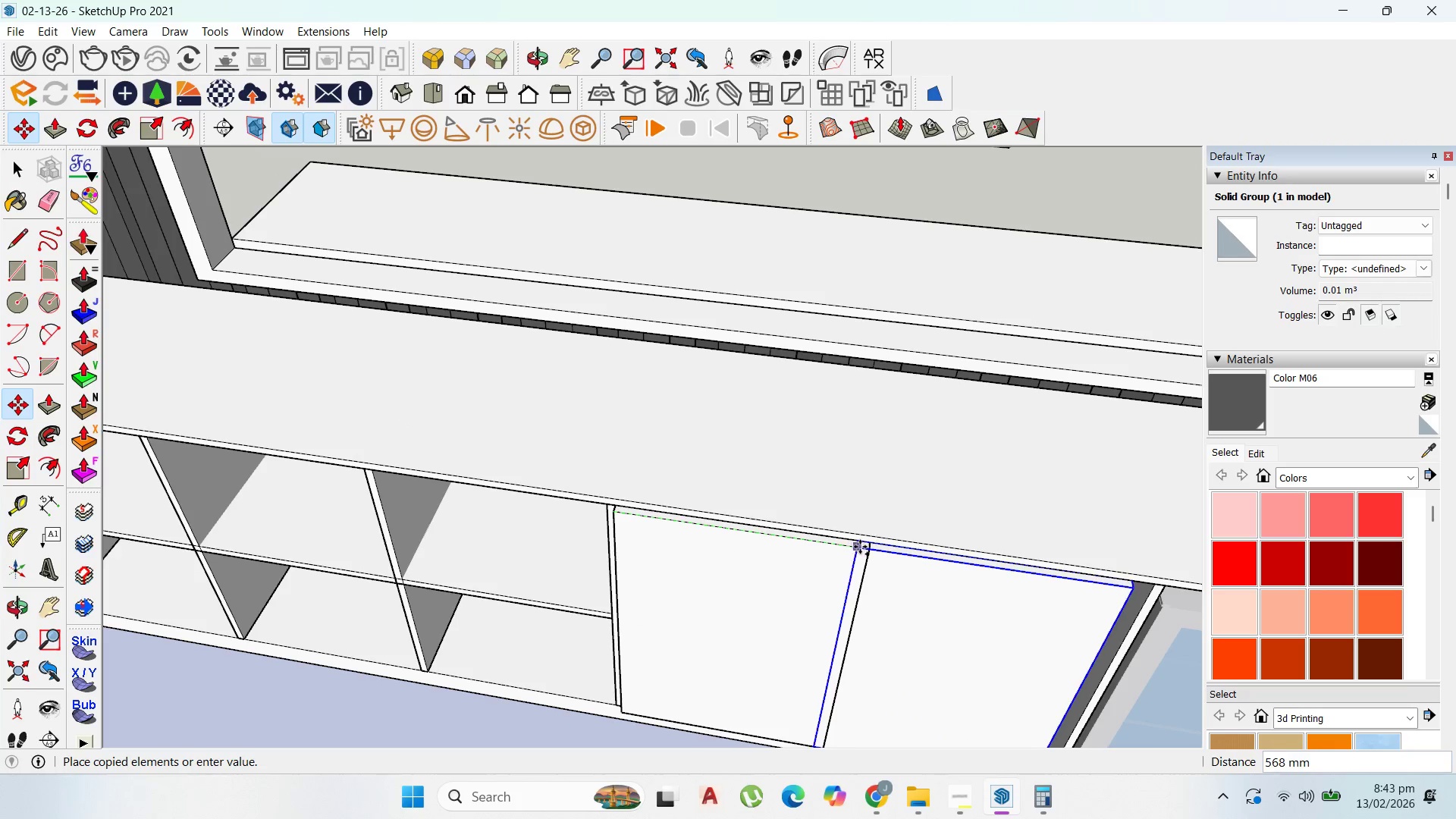 
key(Control+ControlLeft)
 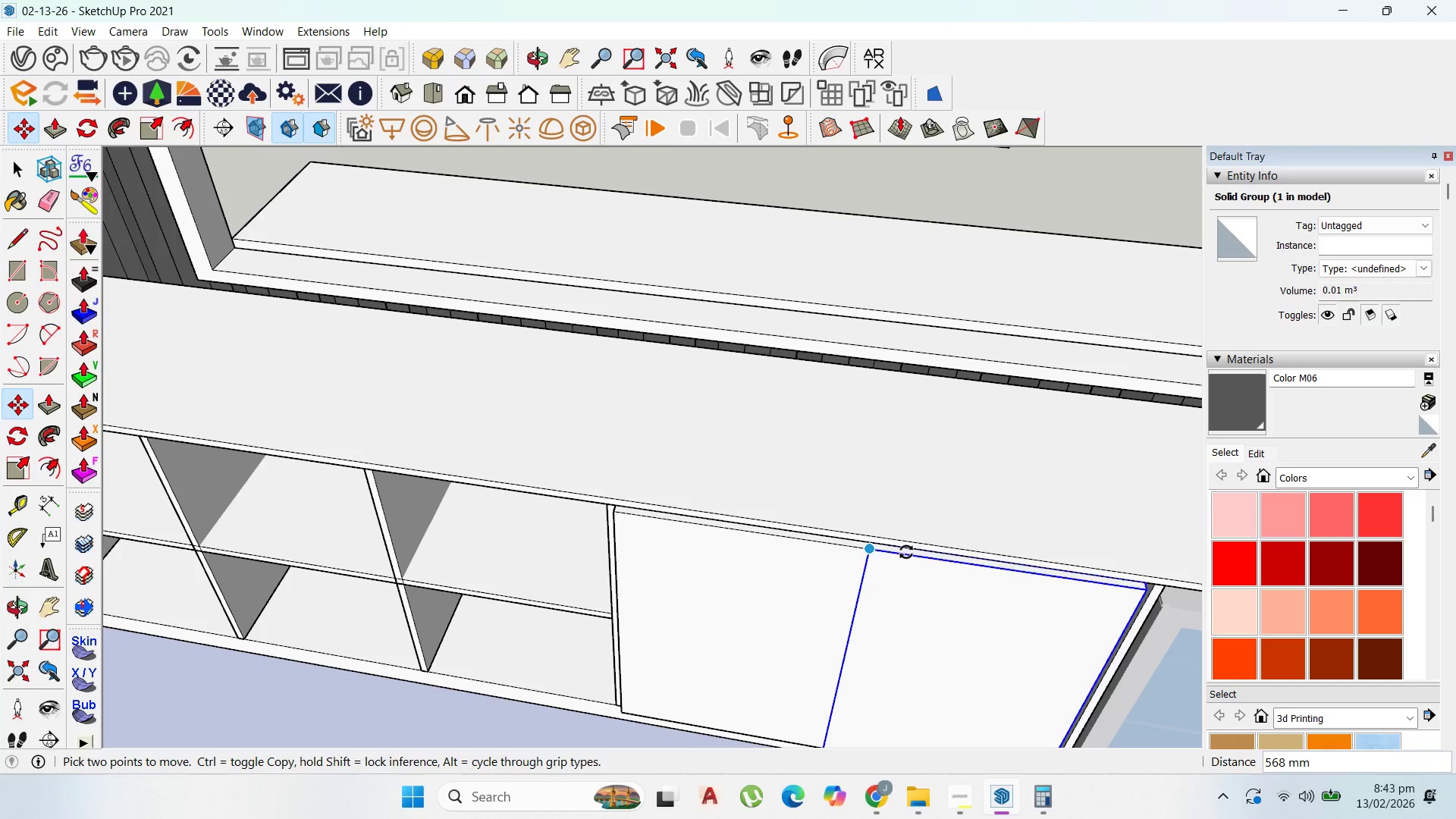 
scroll: coordinate [1098, 582], scroll_direction: up, amount: 2.0
 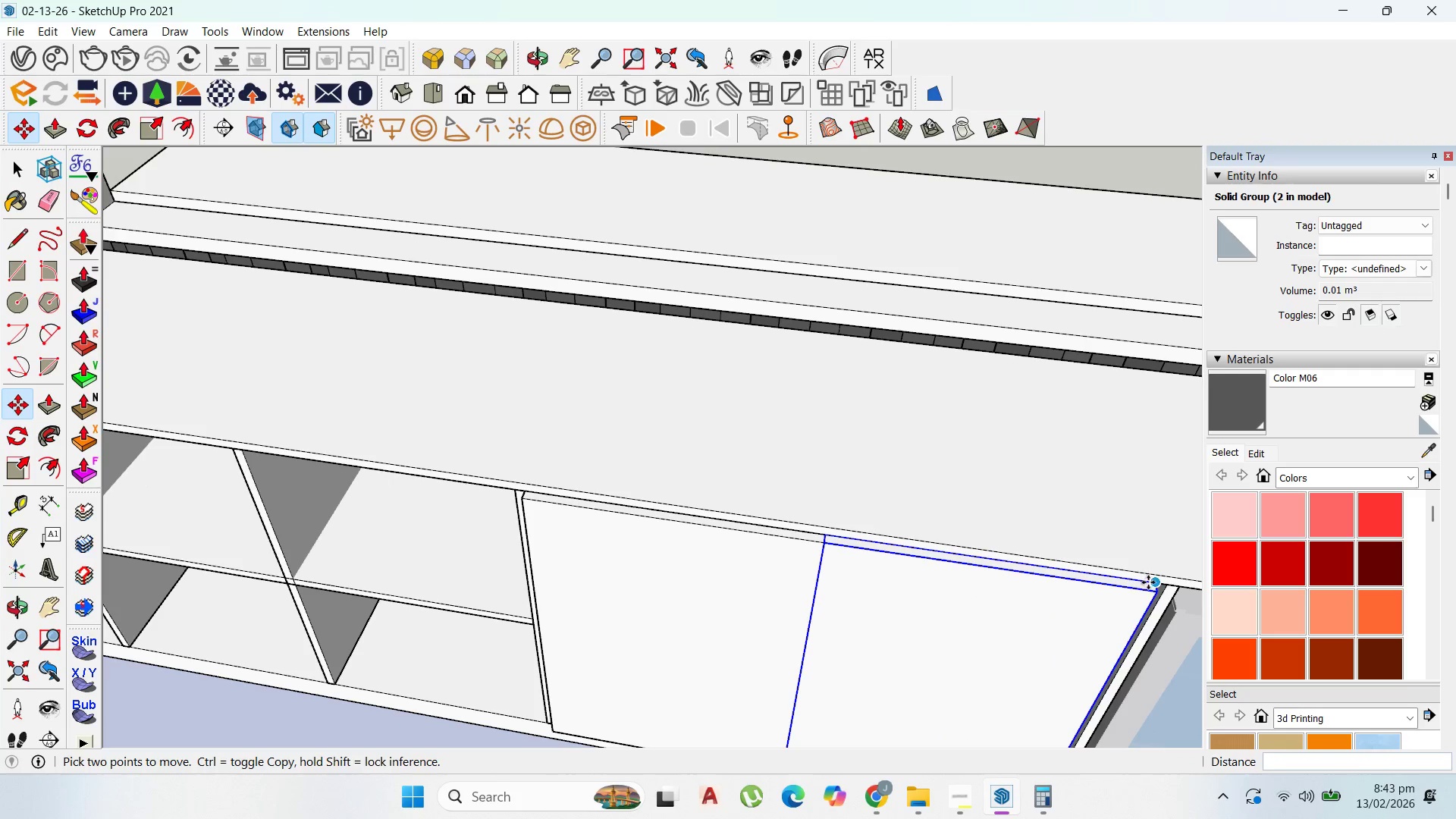 
left_click_drag(start_coordinate=[1148, 582], to_coordinate=[1156, 583])
 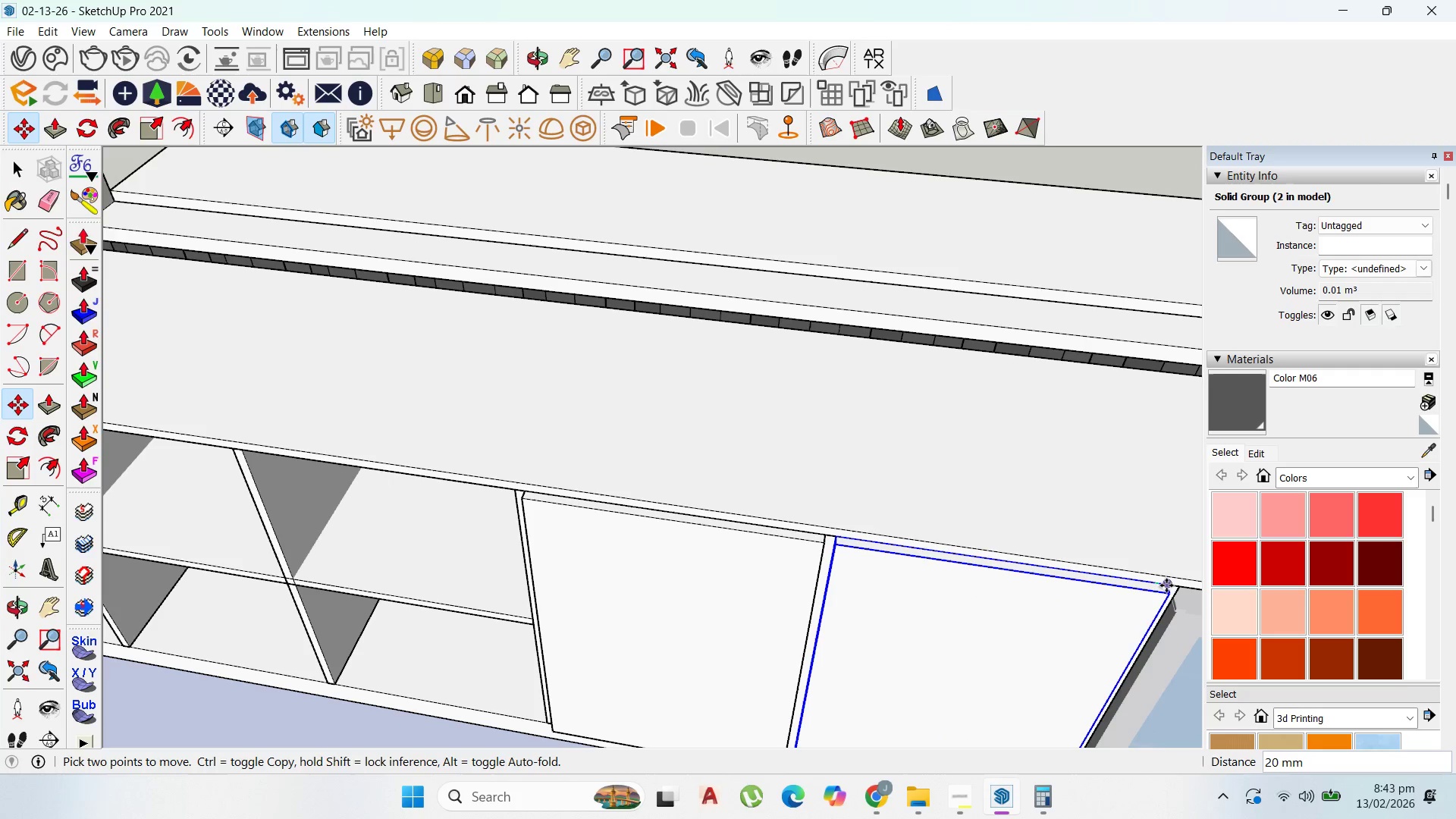 
left_click([1166, 585])
 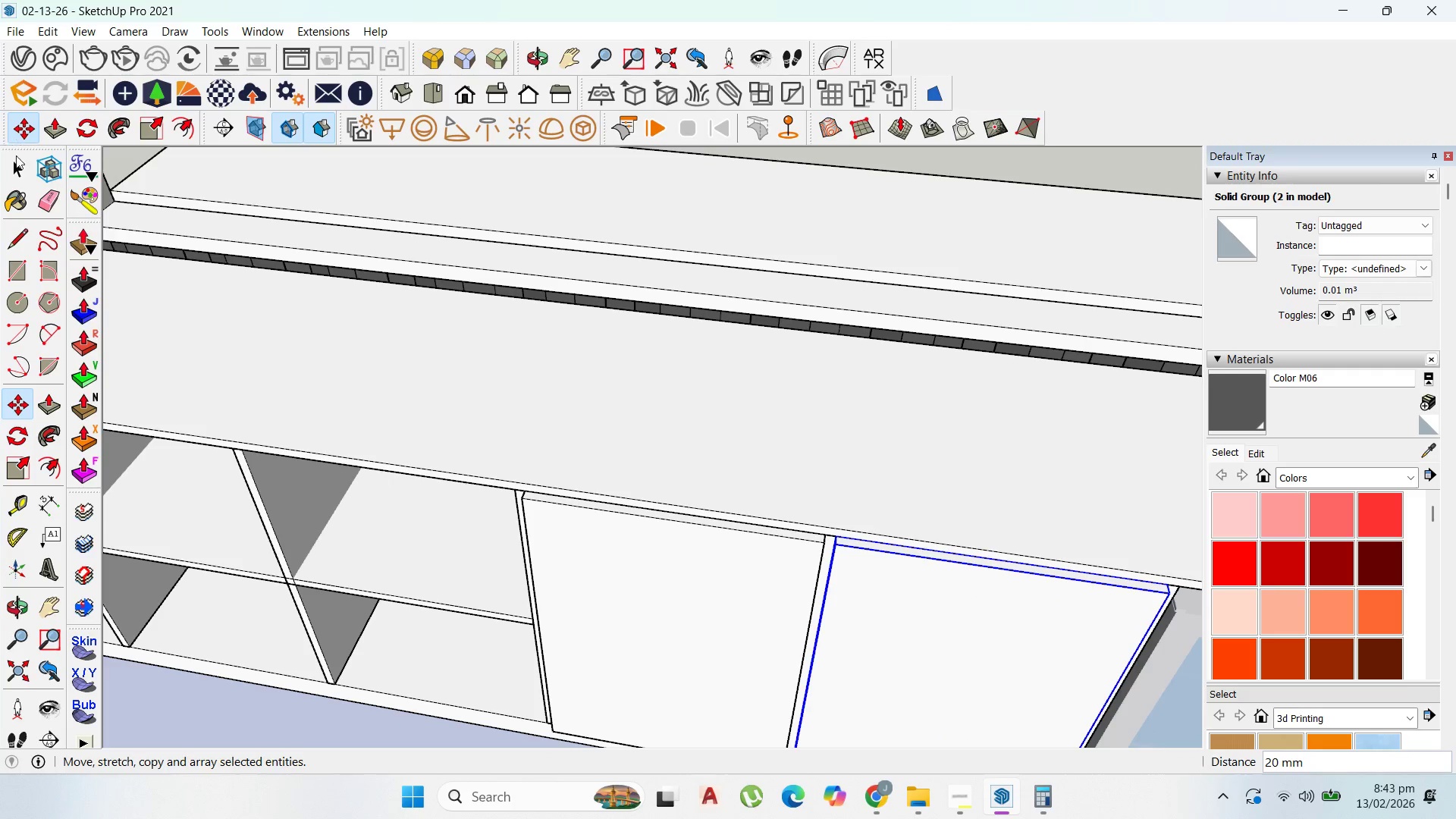 
left_click_drag(start_coordinate=[20, 165], to_coordinate=[24, 164])
 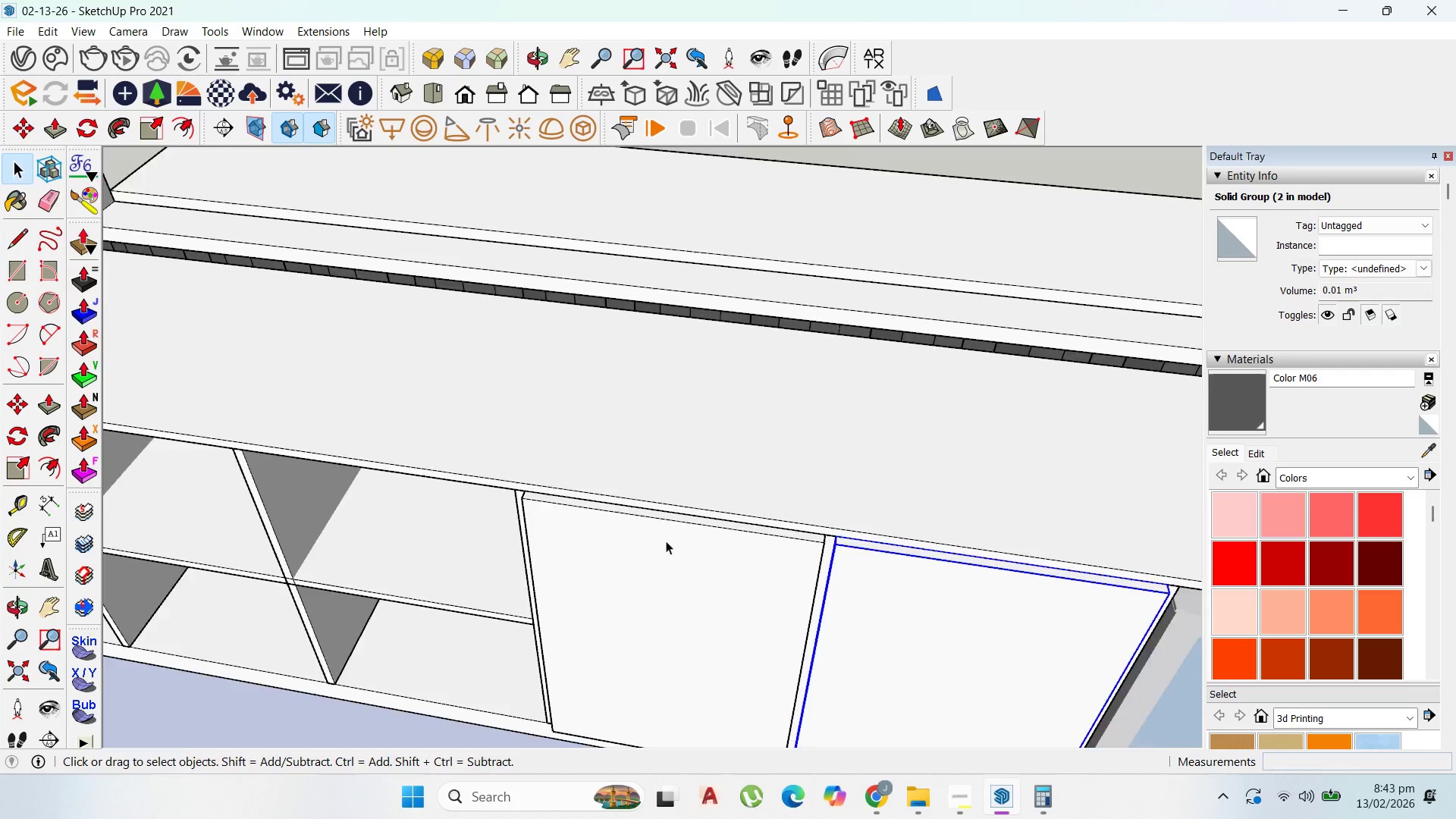 
left_click_drag(start_coordinate=[964, 574], to_coordinate=[965, 570])
 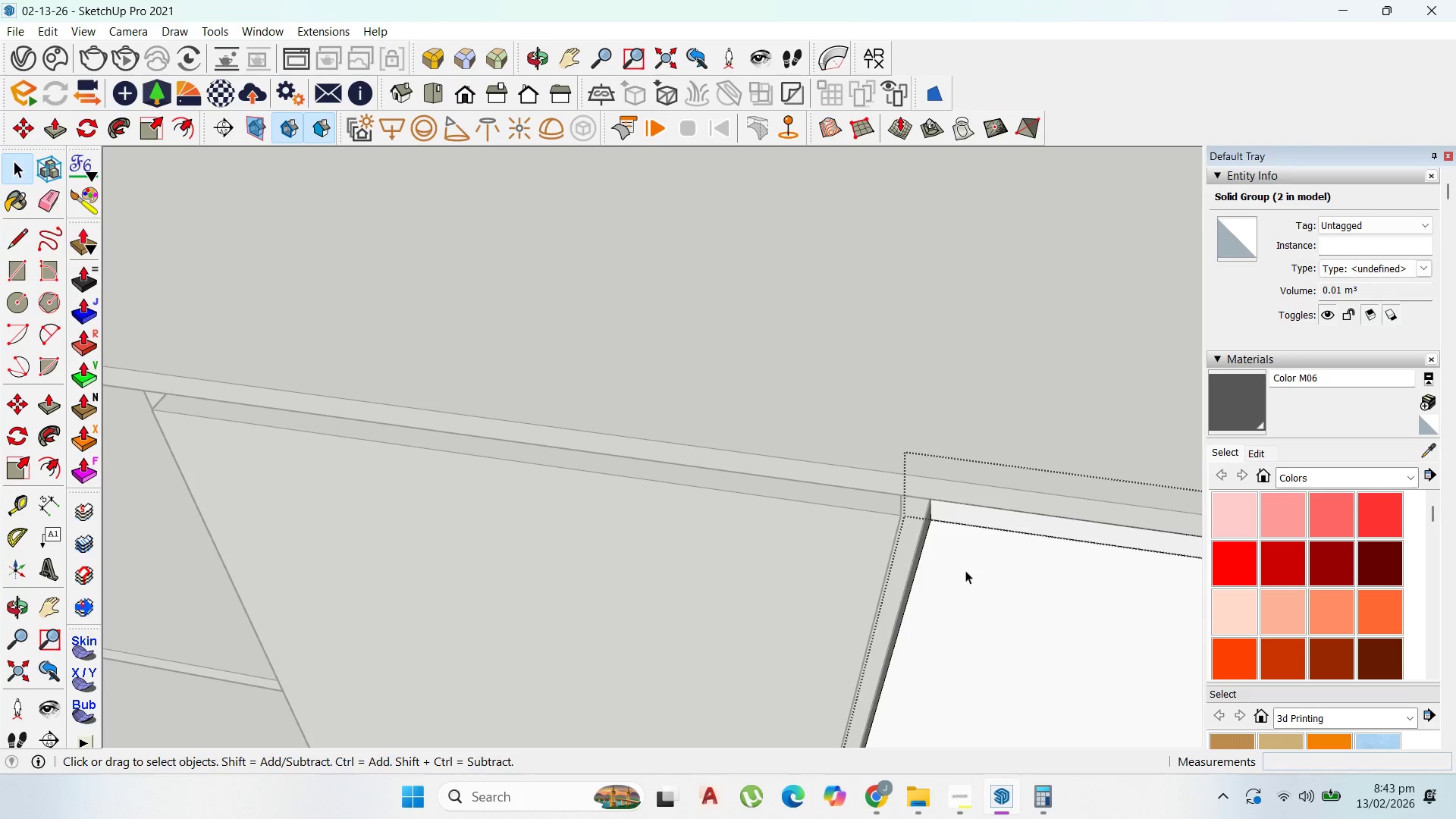 
scroll: coordinate [967, 579], scroll_direction: up, amount: 9.0
 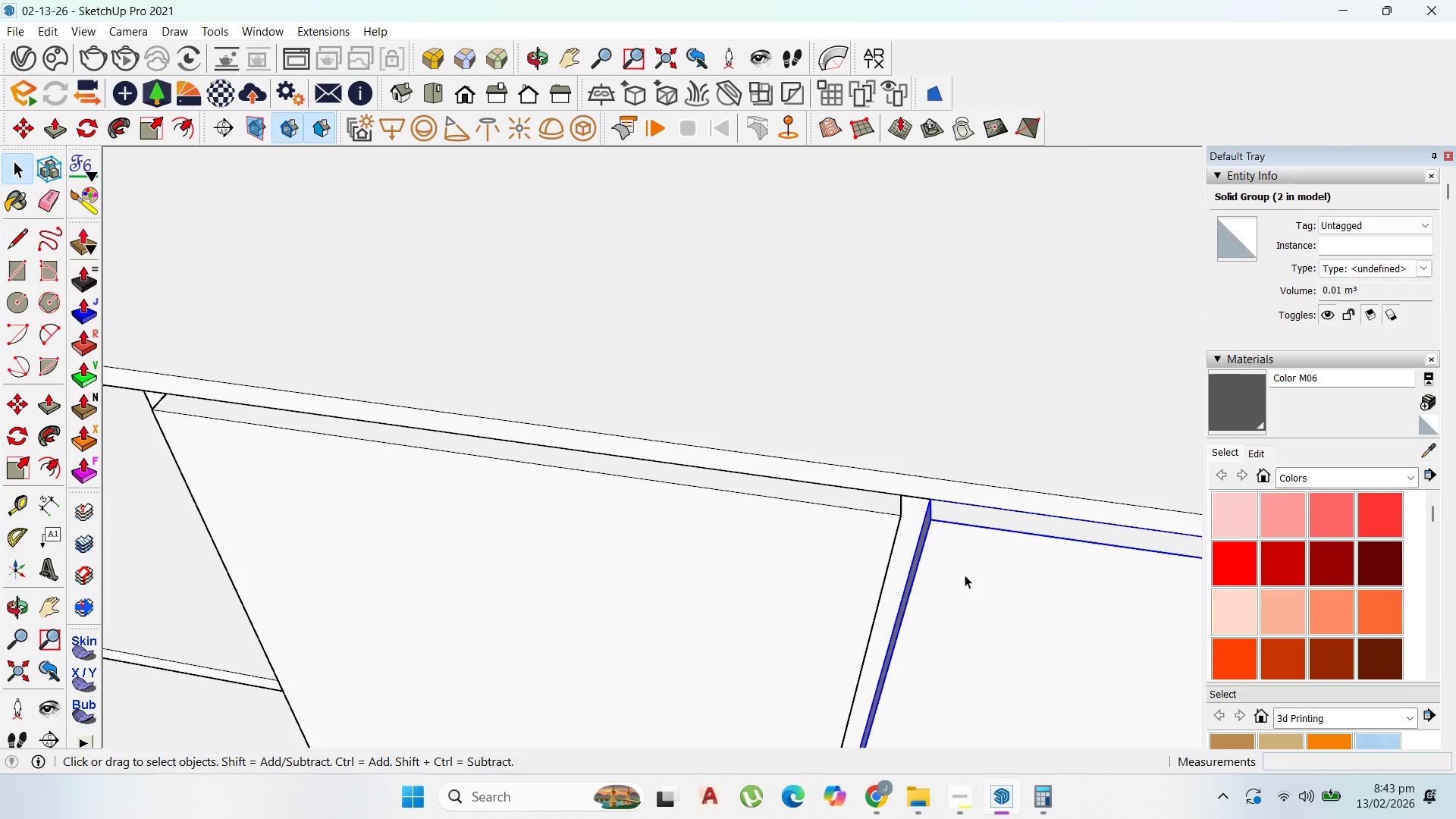 
triple_click([965, 570])
 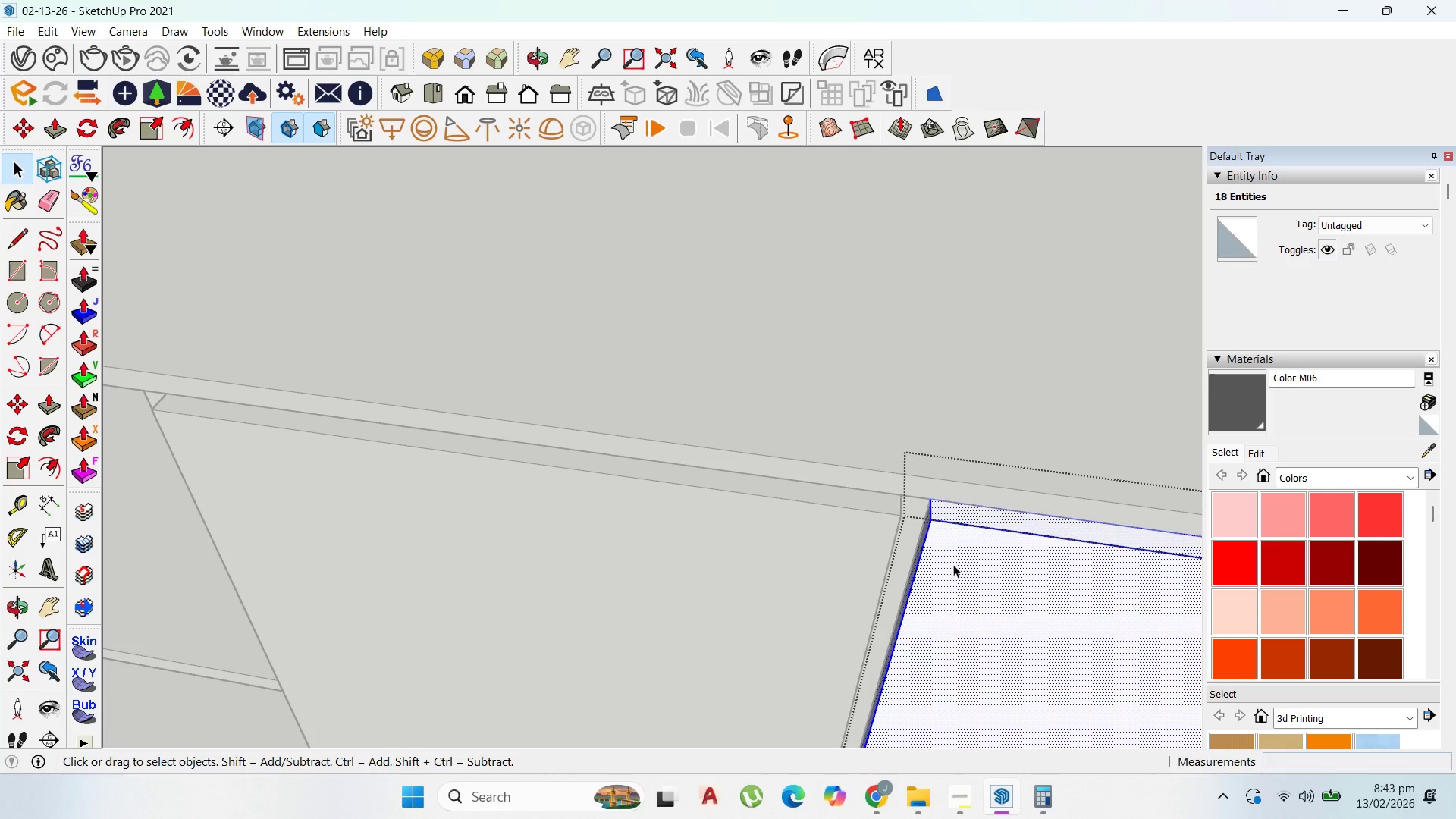 
type(p5)
 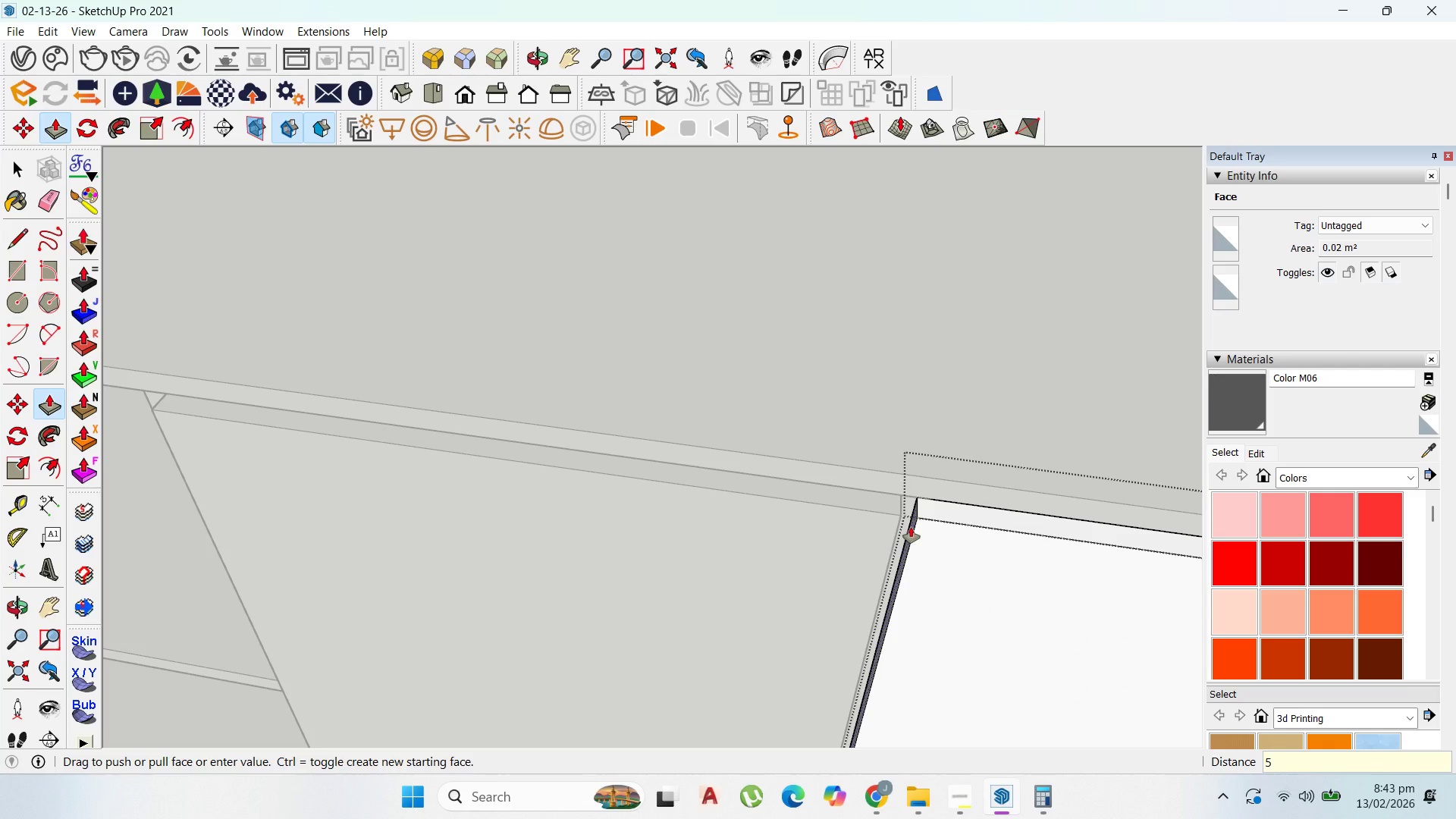 
key(Enter)
 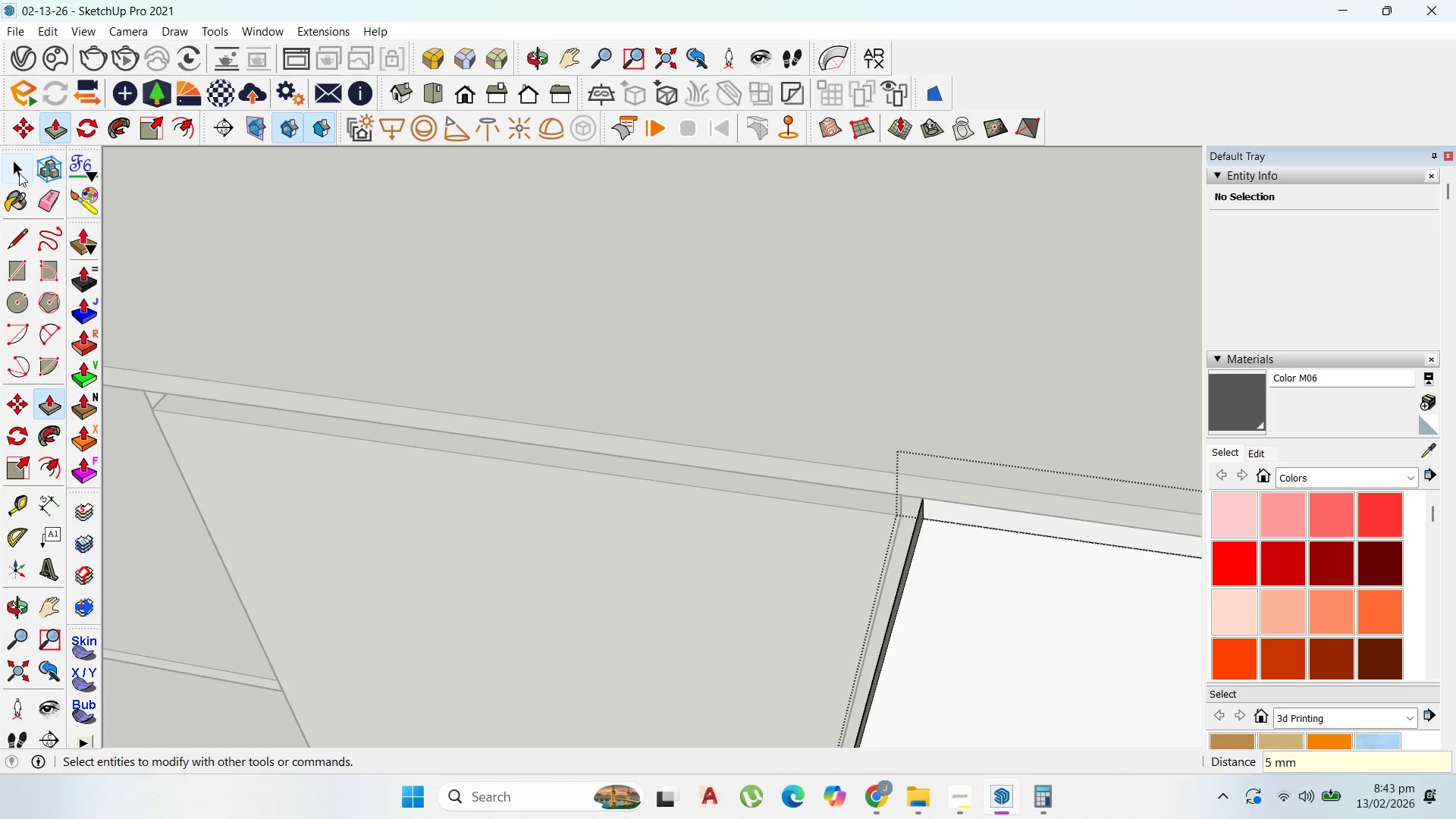 
left_click([20, 173])
 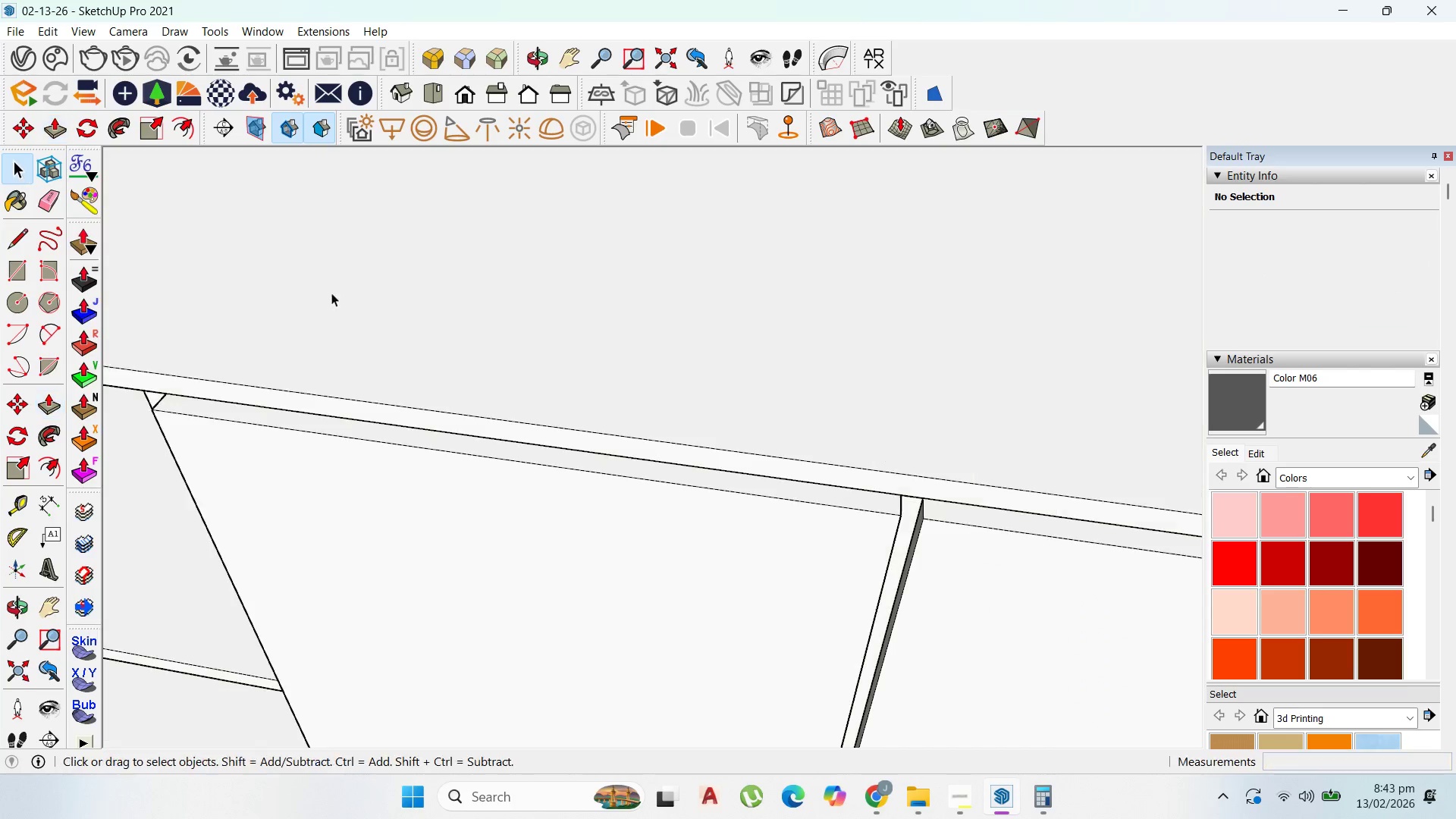 
key(Escape)
 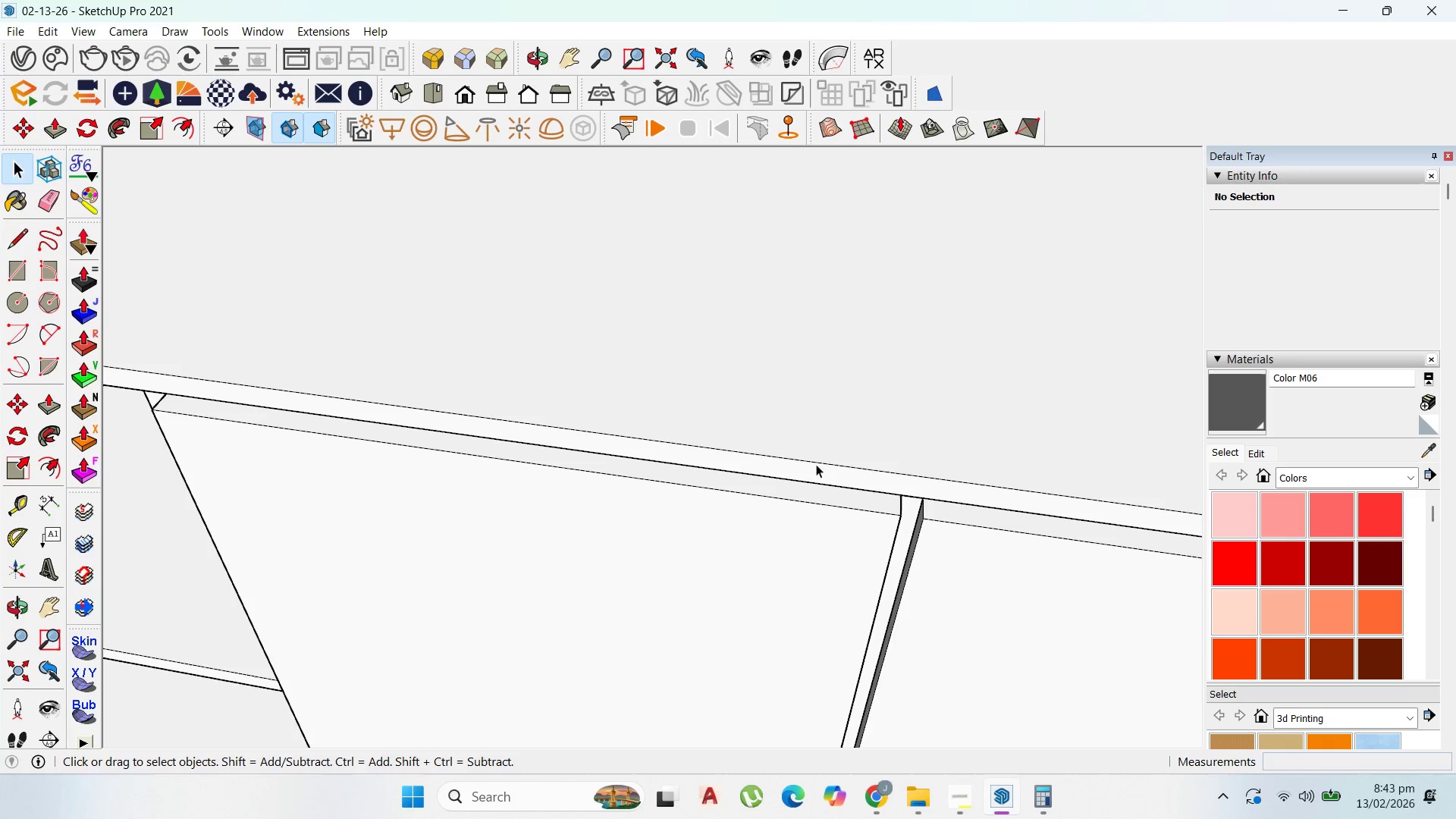 
key(Escape)
 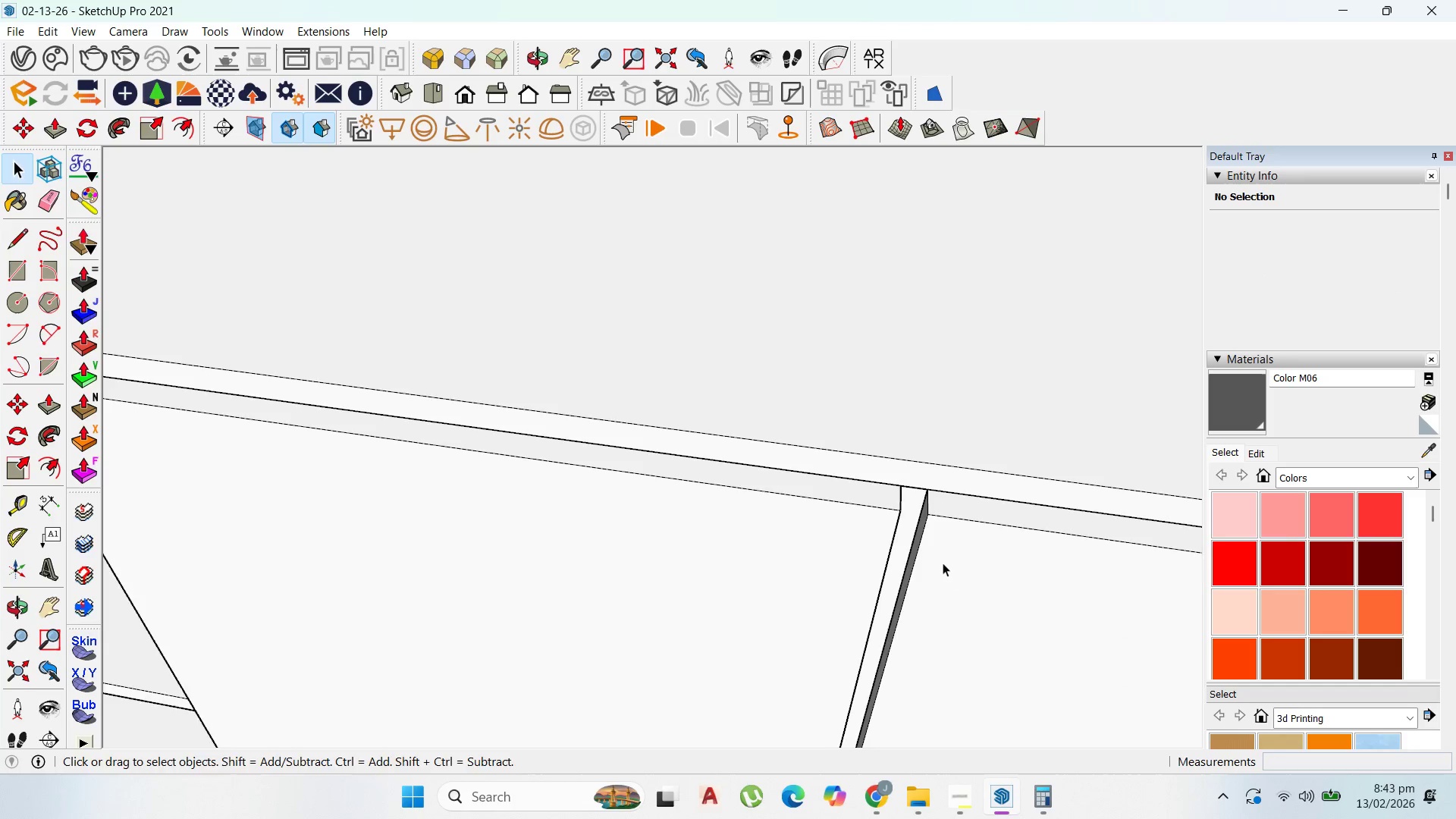 
scroll: coordinate [943, 563], scroll_direction: up, amount: 3.0
 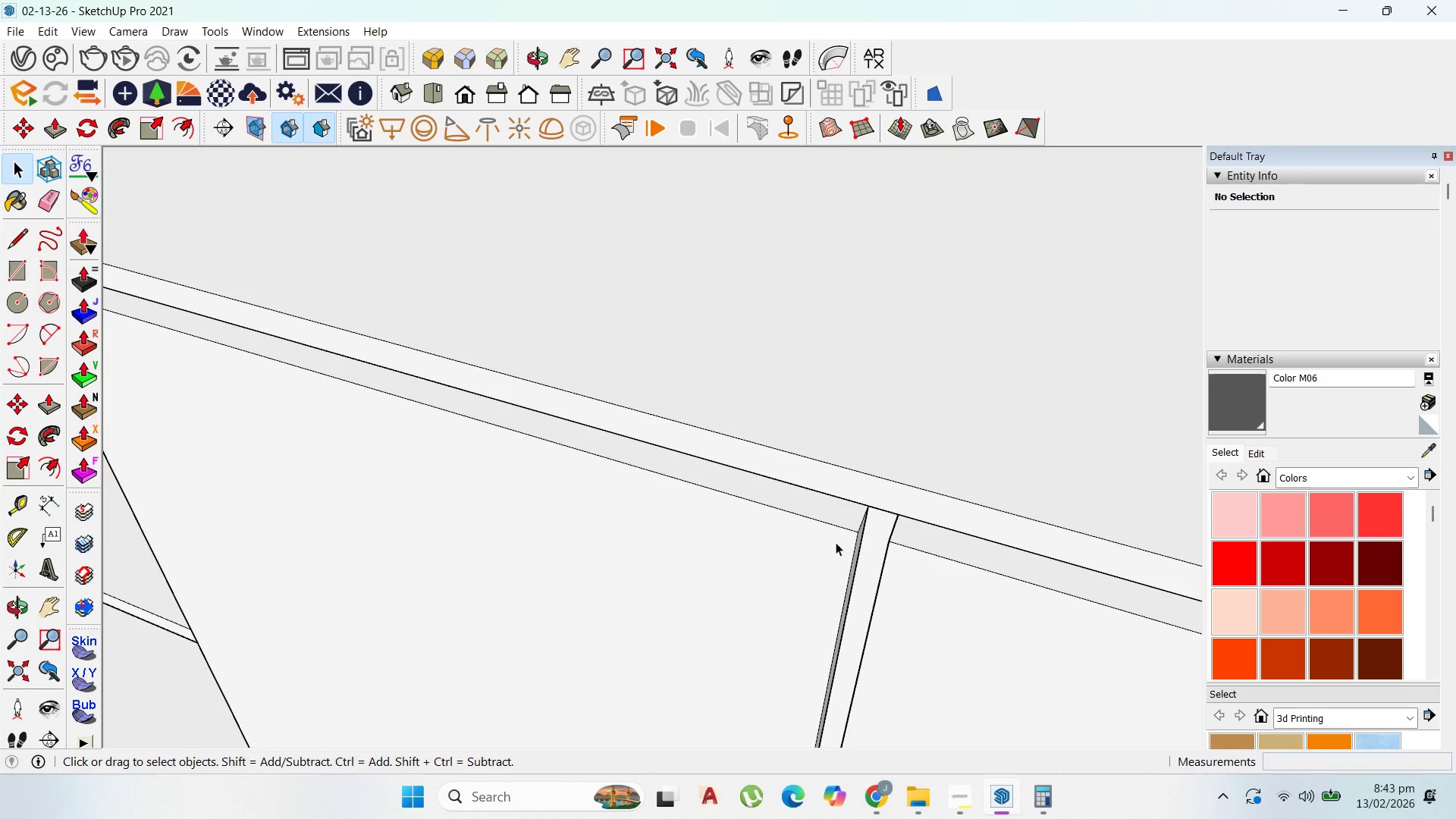 
double_click([836, 542])
 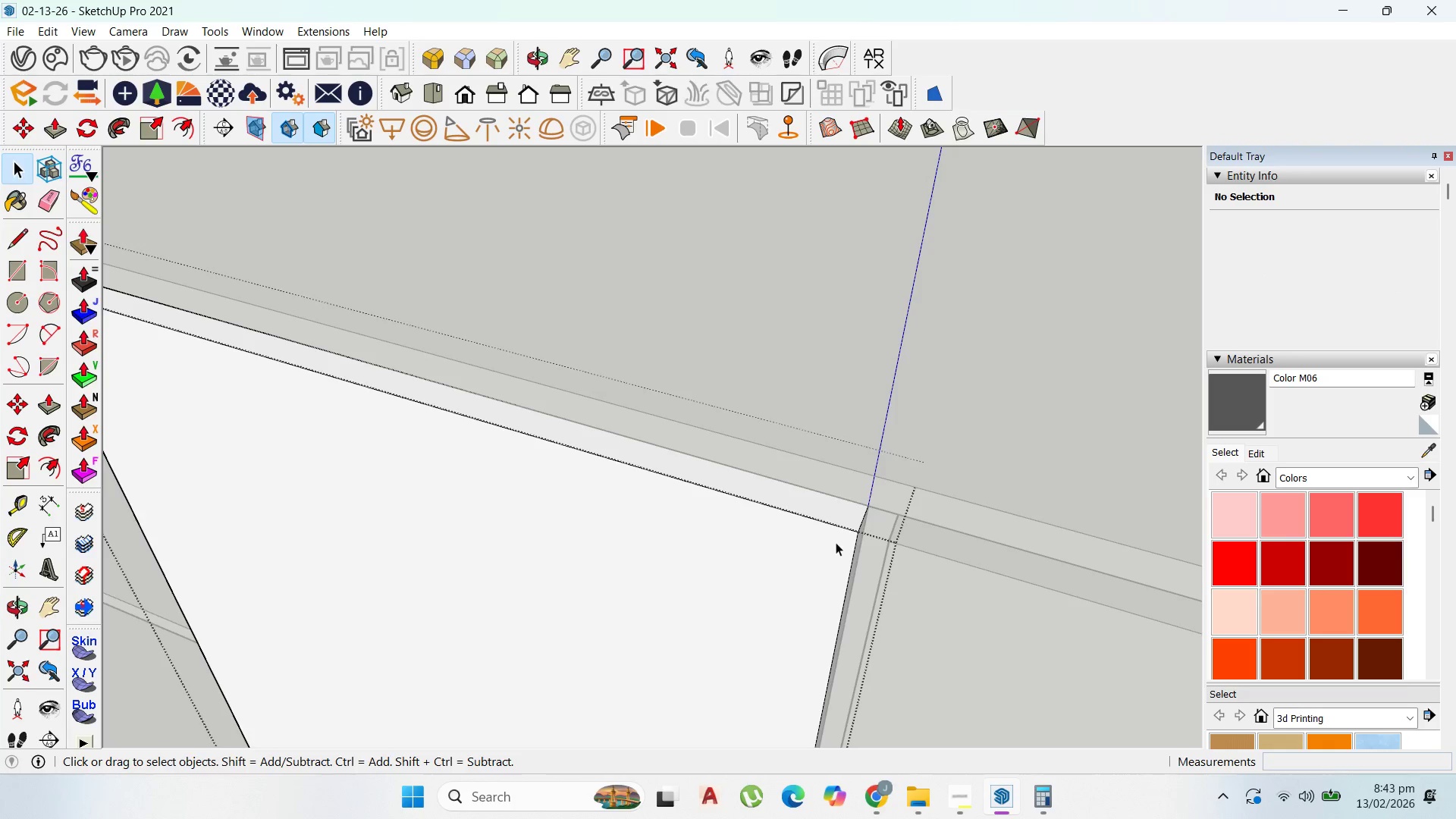 
triple_click([836, 542])
 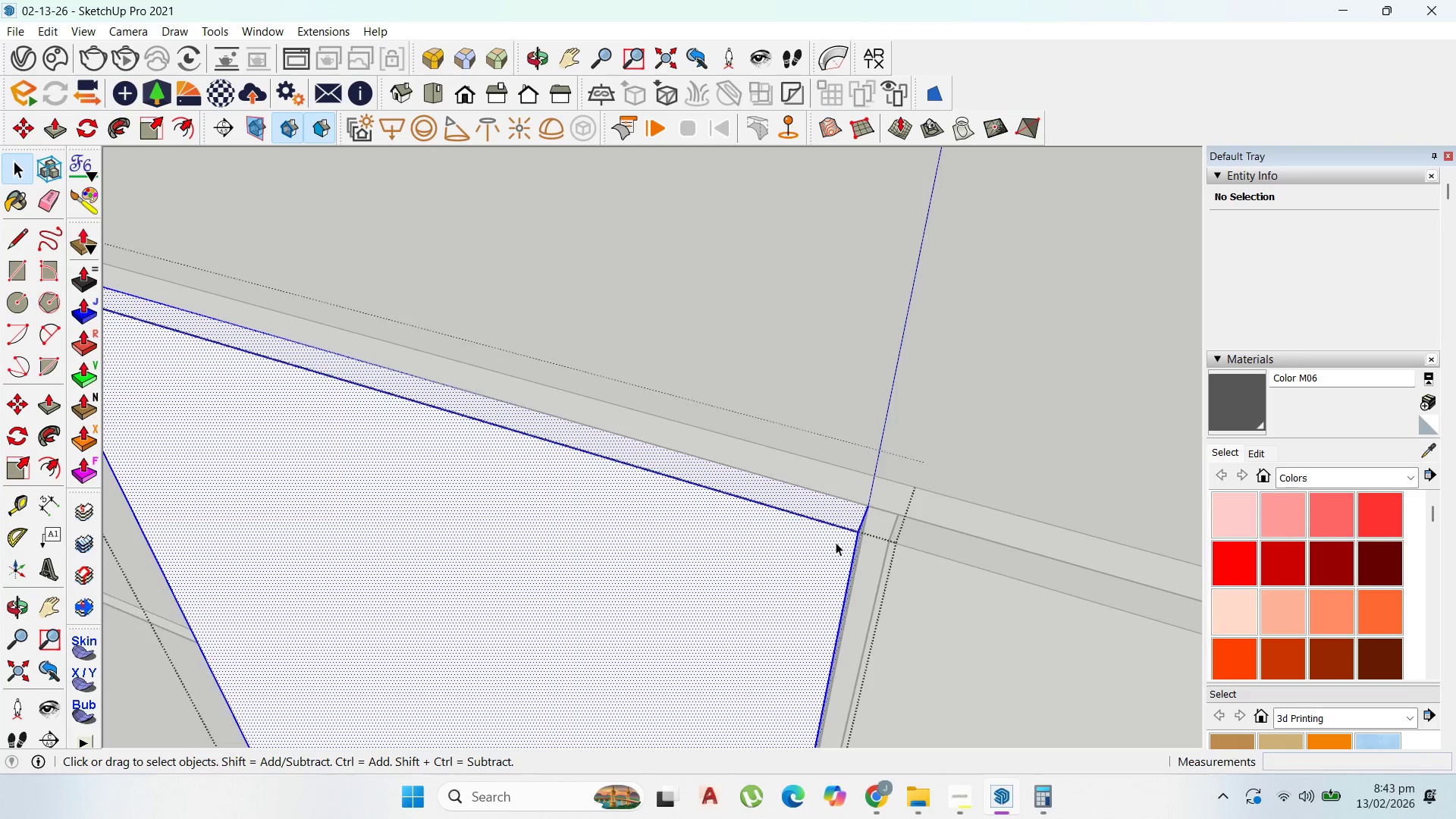 
triple_click([836, 542])
 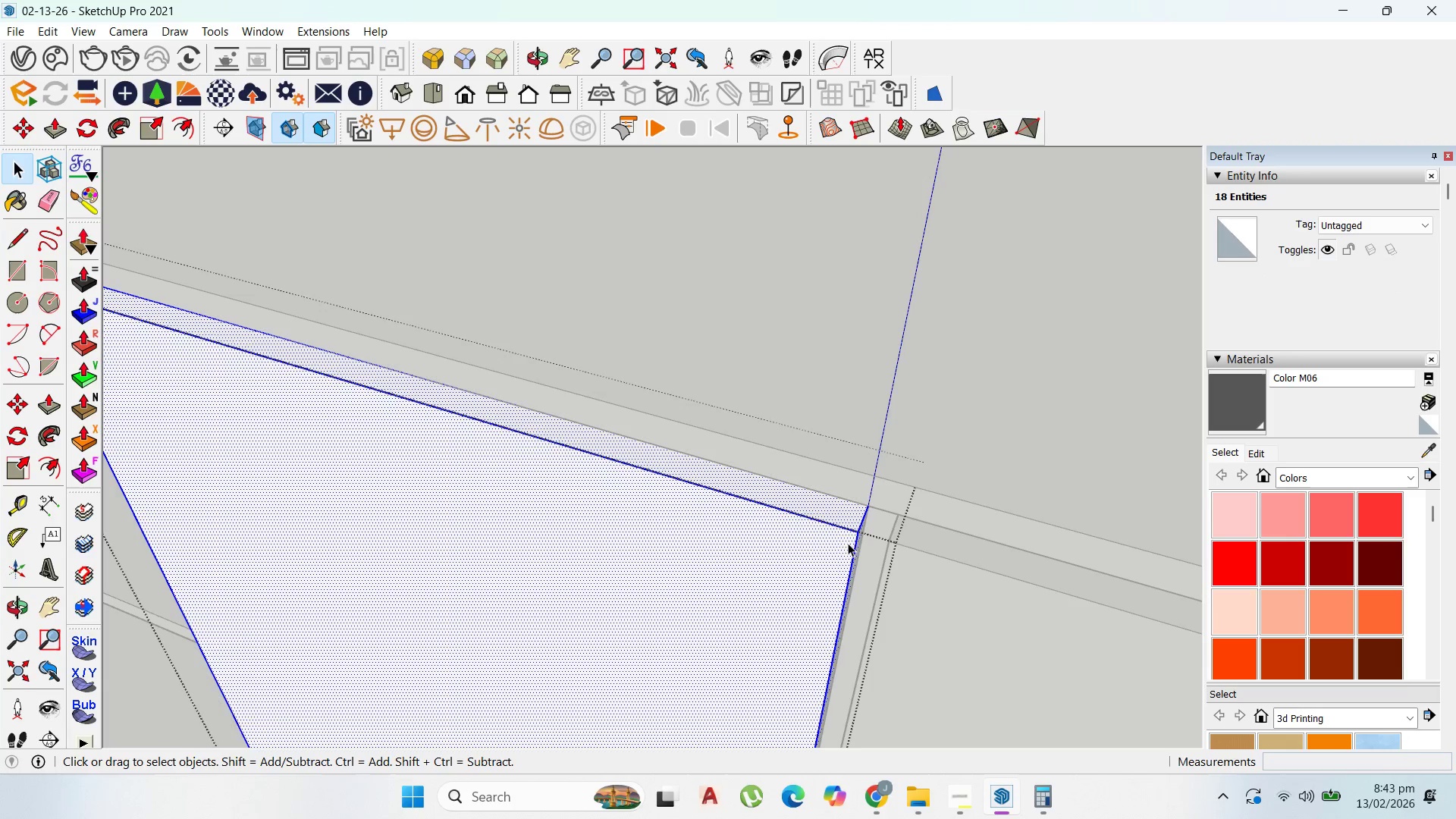 
key(P)
 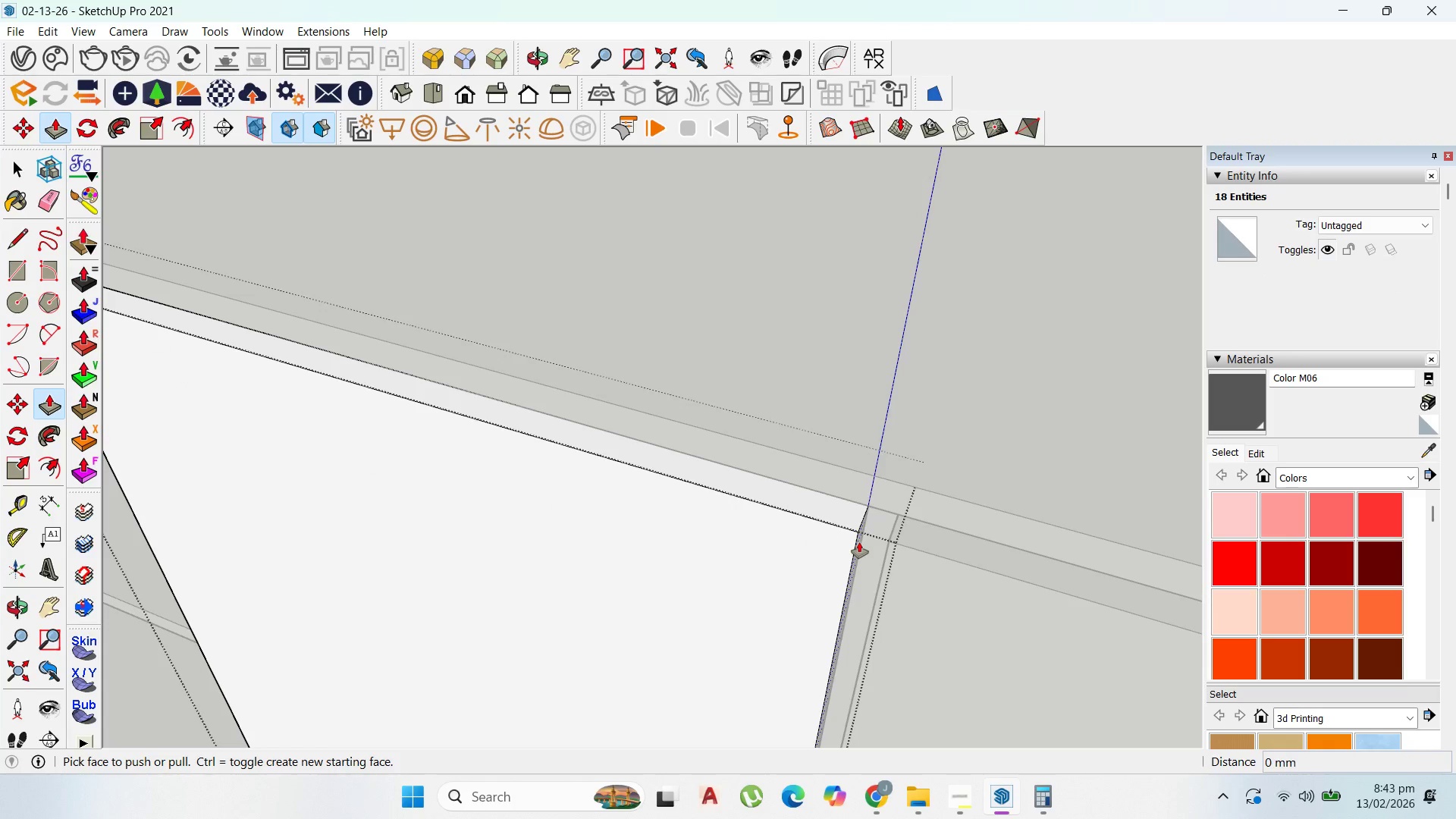 
left_click([860, 544])
 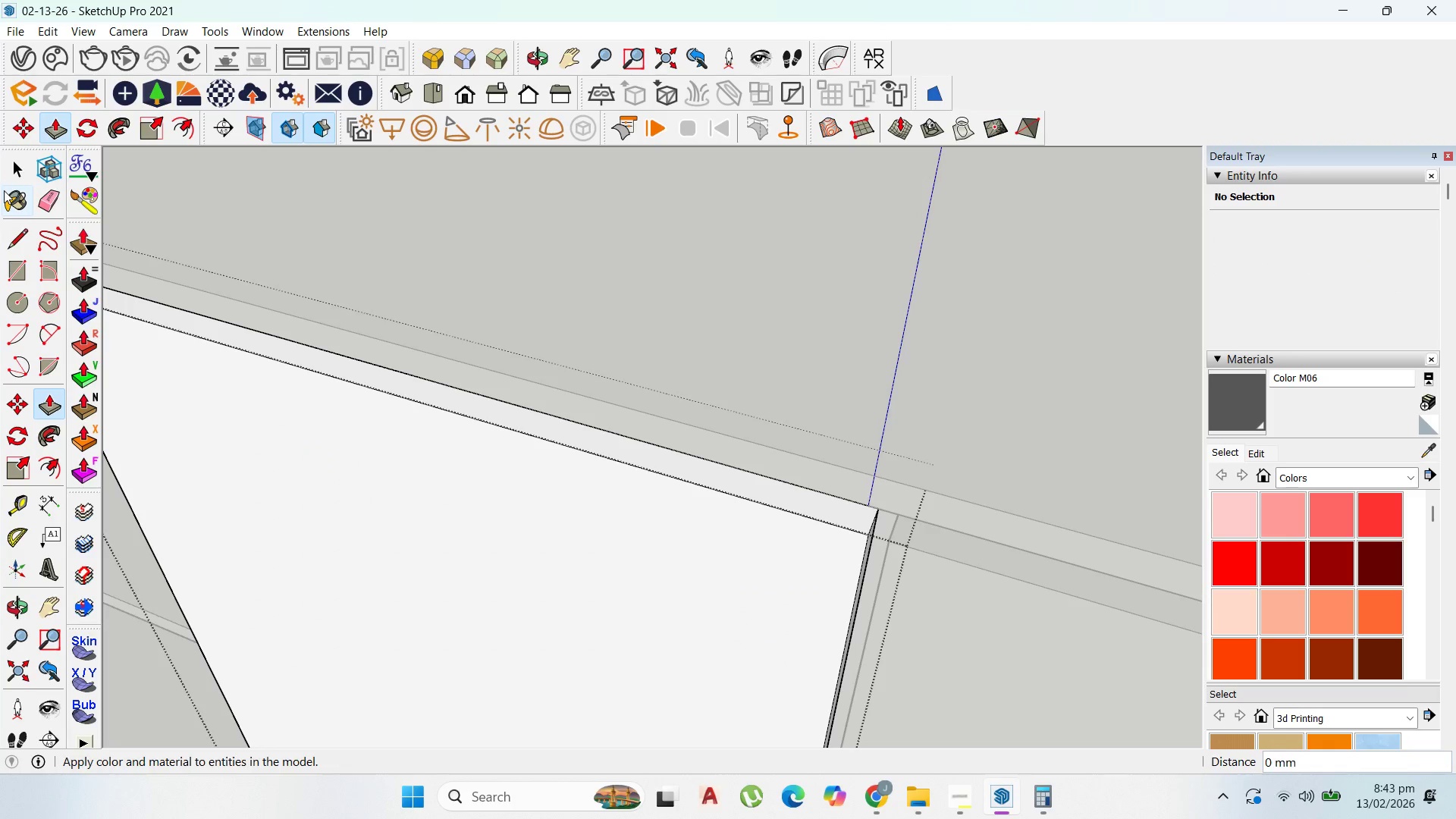 
left_click_drag(start_coordinate=[14, 168], to_coordinate=[20, 167])
 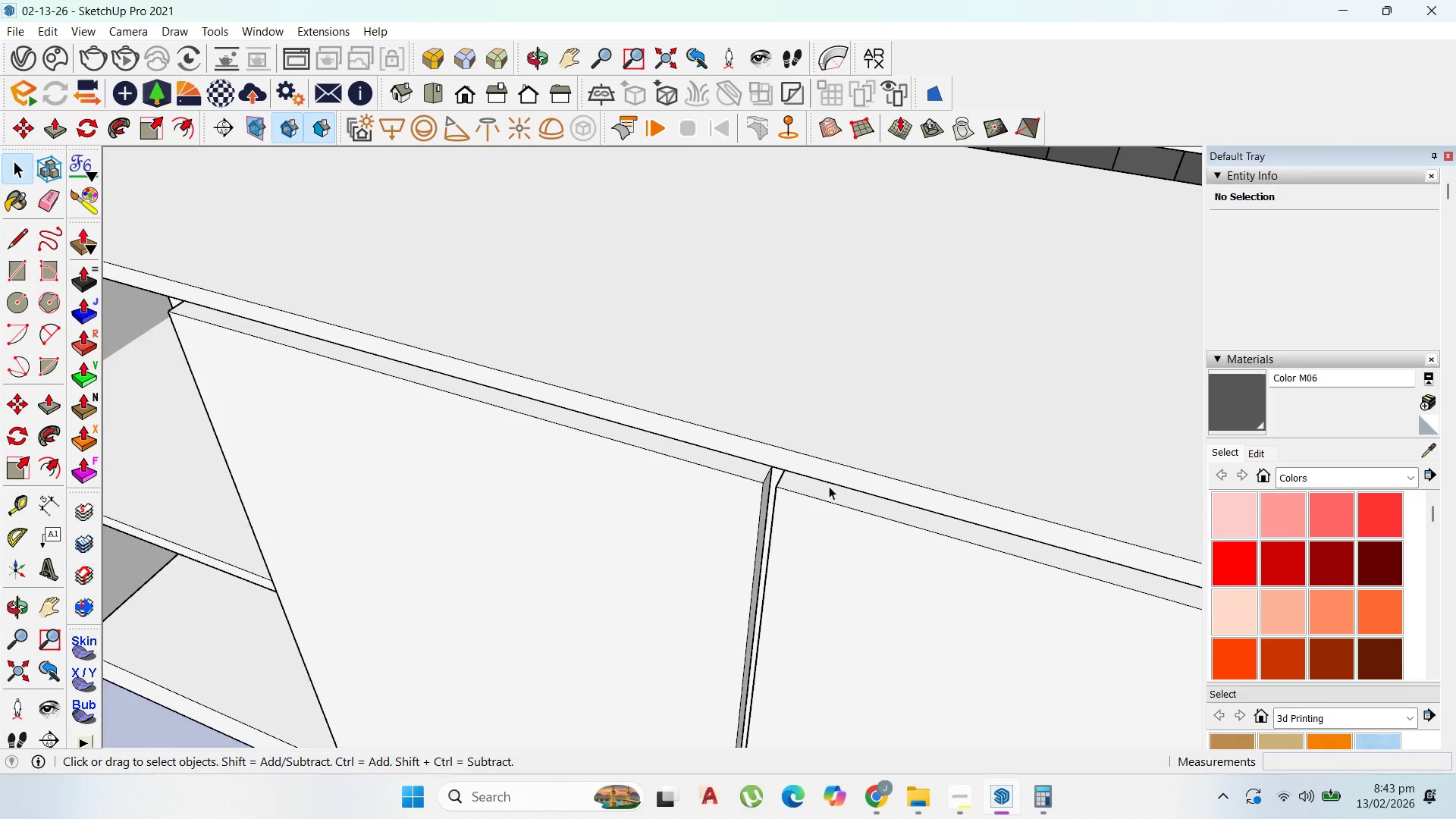 
key(Escape)
 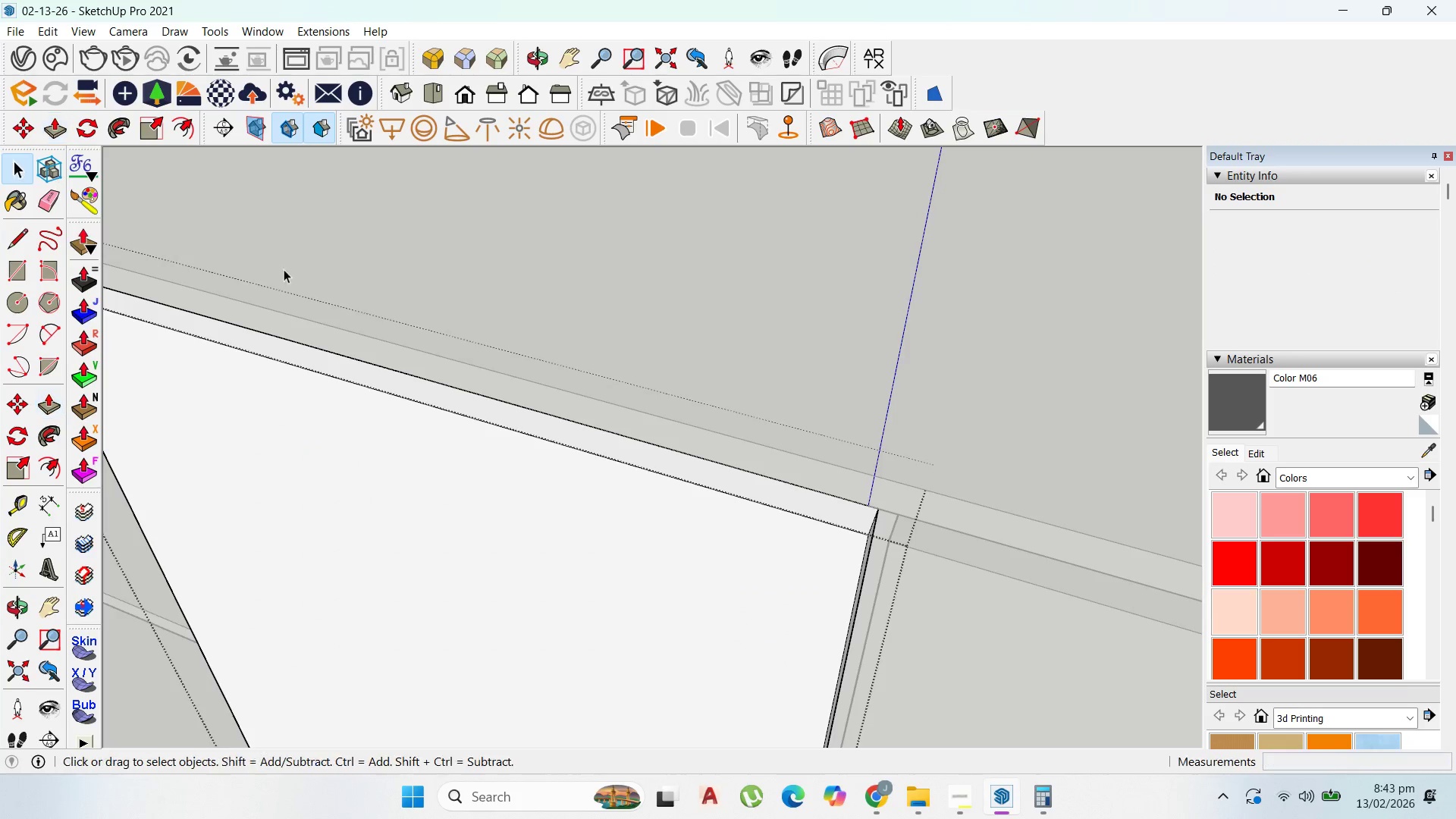 
key(Escape)
 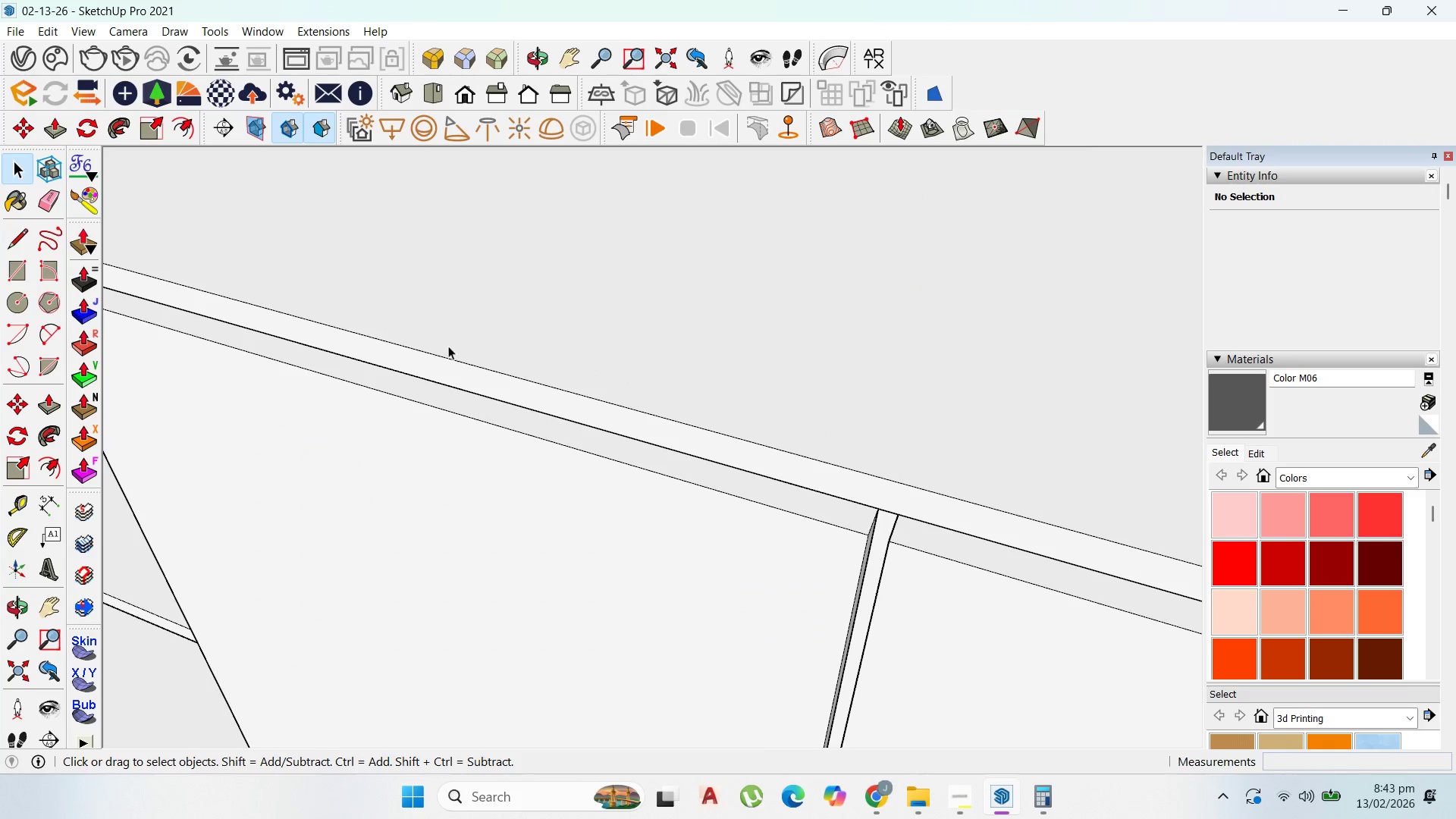 
key(Escape)
 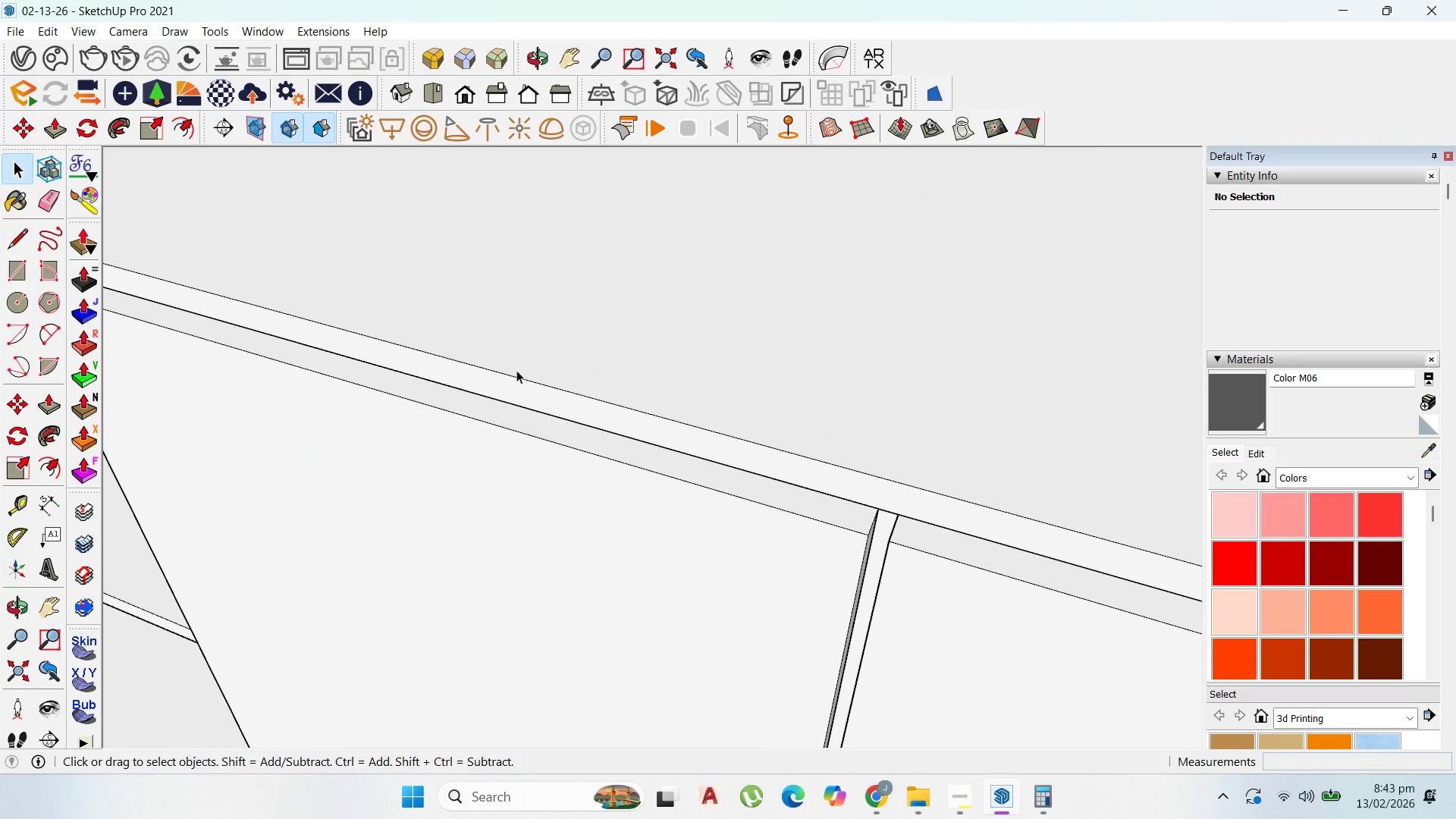 
key(Escape)
 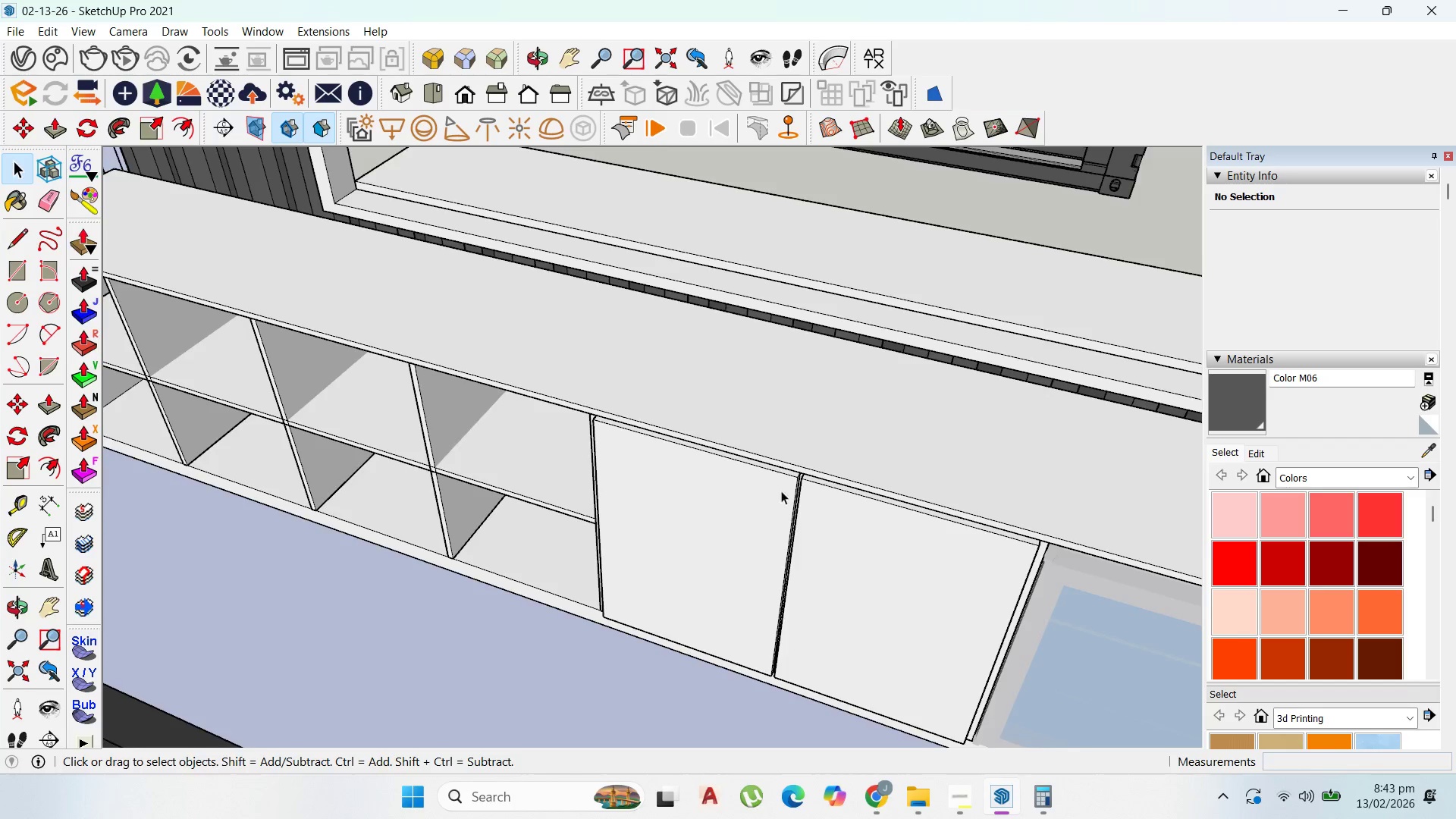 
scroll: coordinate [747, 447], scroll_direction: down, amount: 59.0
 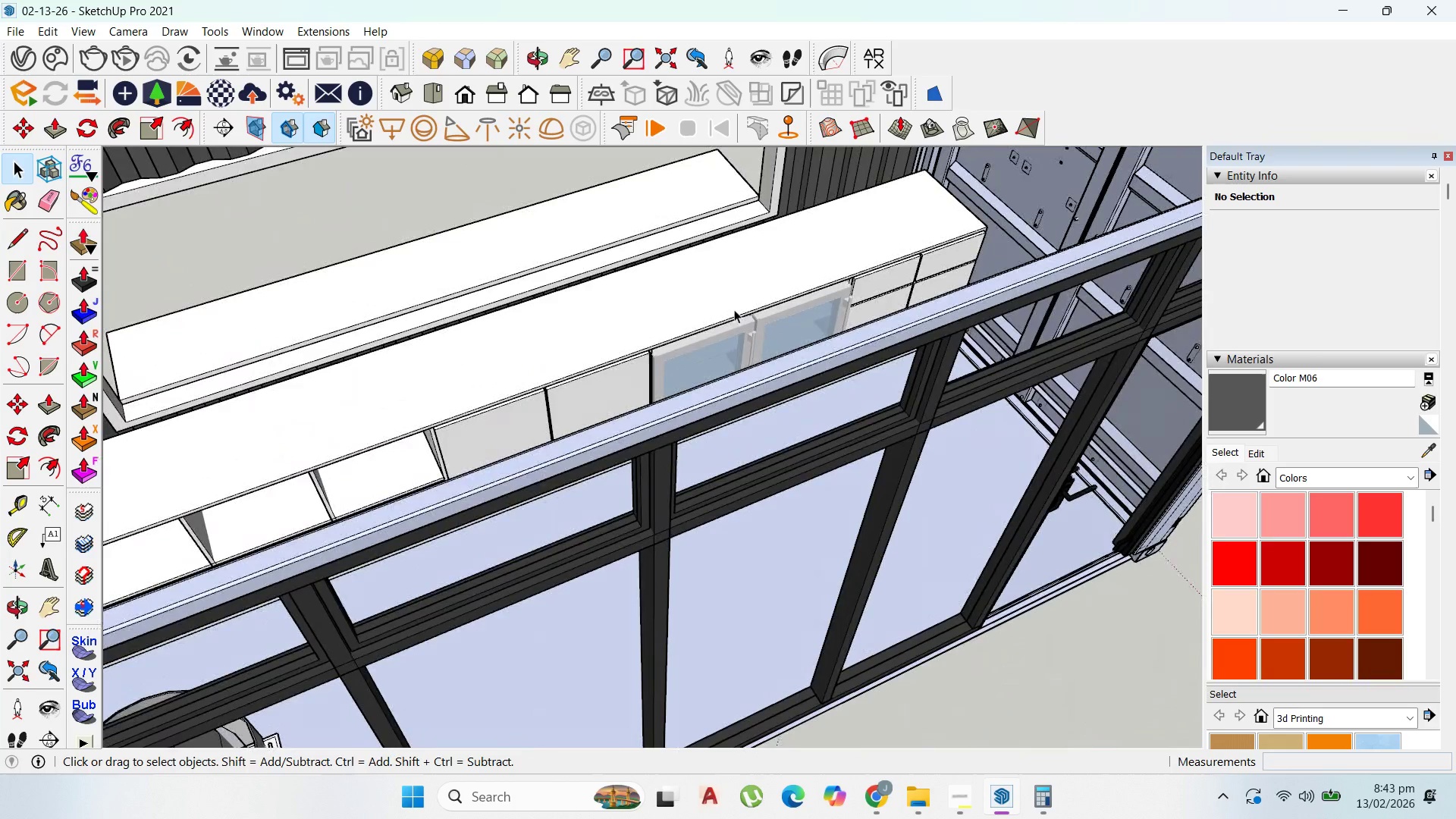 
scroll: coordinate [634, 284], scroll_direction: up, amount: 1.0
 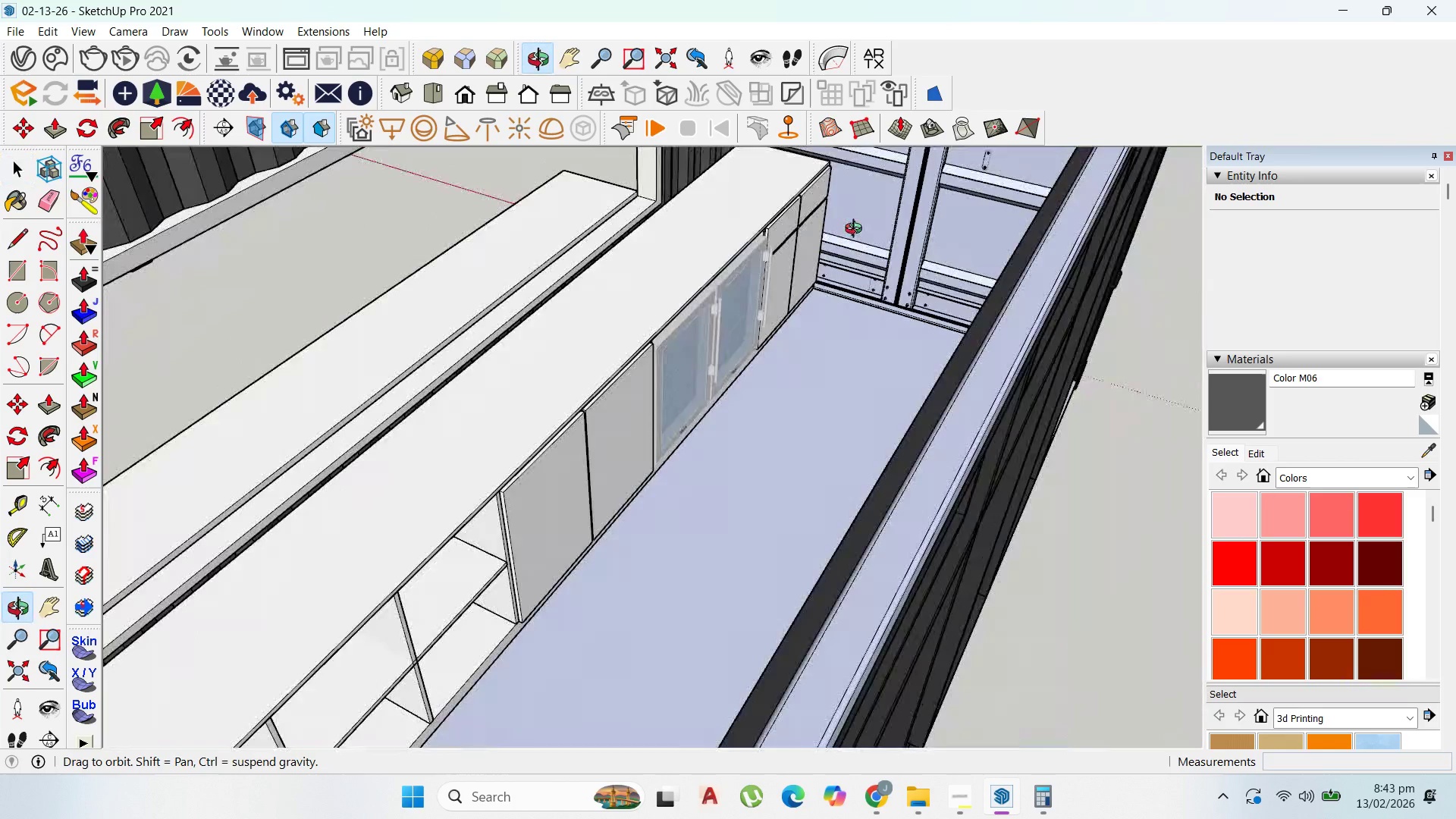 
scroll: coordinate [887, 308], scroll_direction: down, amount: 8.0
 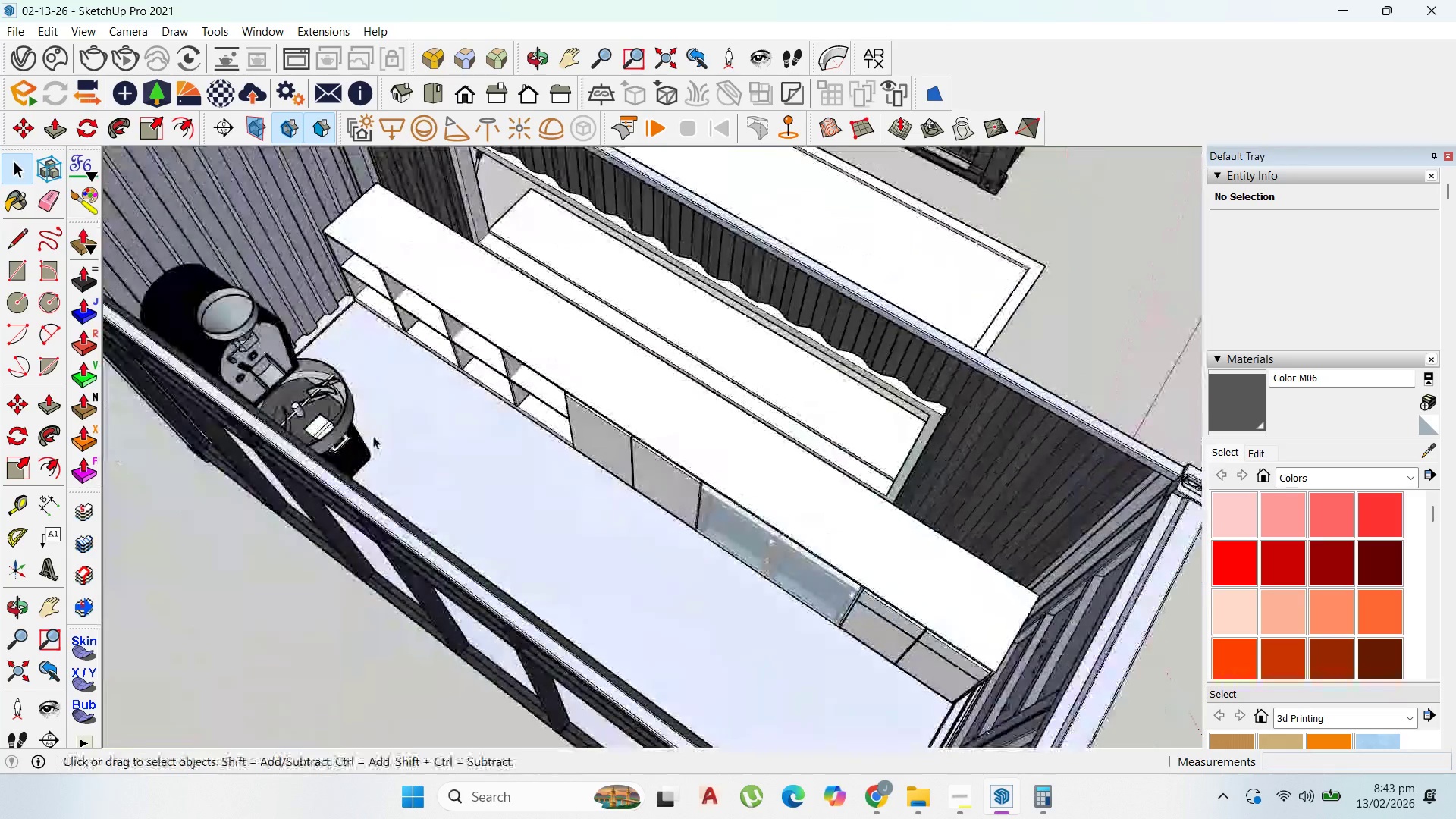 
scroll: coordinate [694, 370], scroll_direction: up, amount: 2.0
 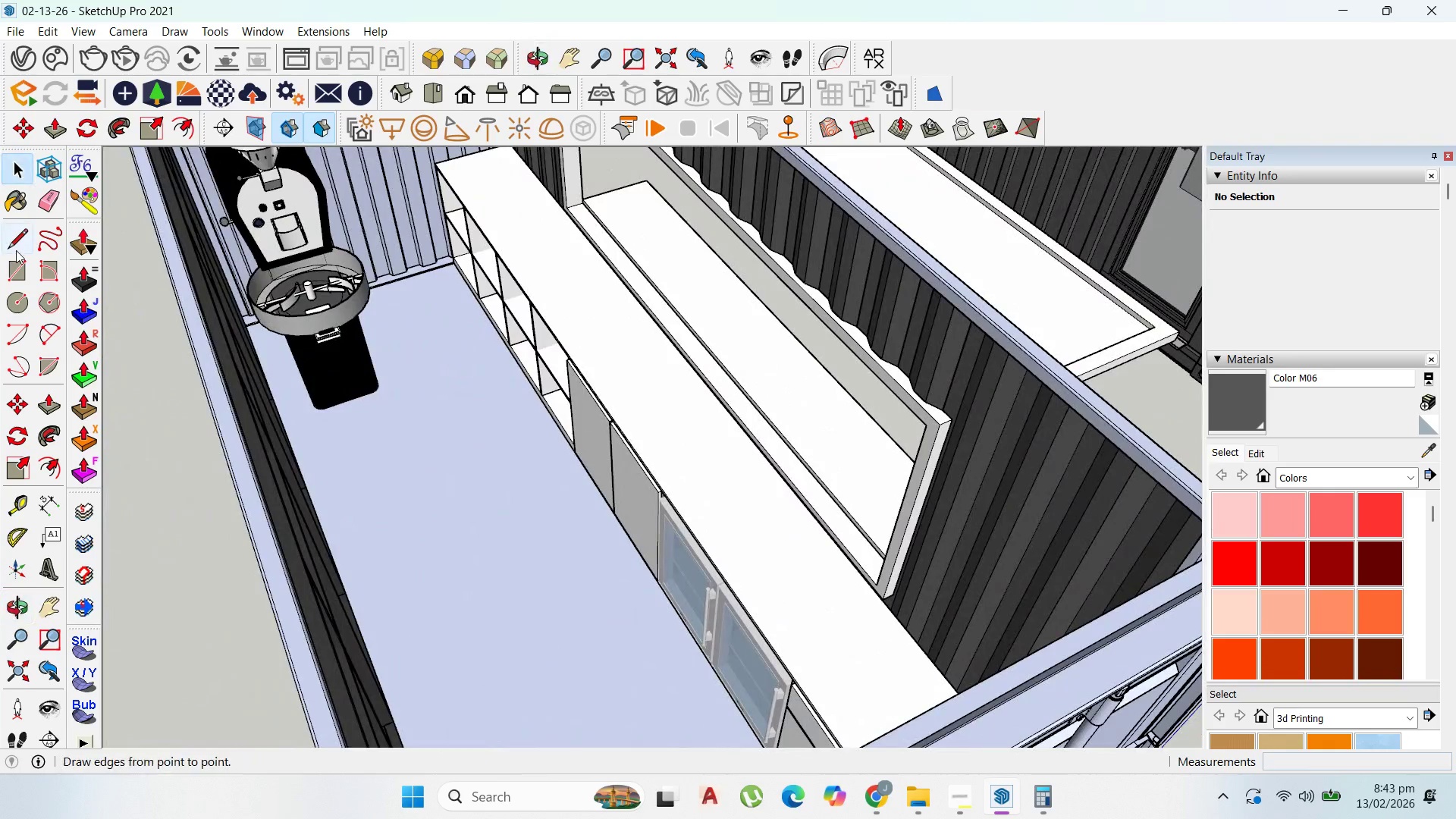 
left_click_drag(start_coordinate=[22, 269], to_coordinate=[30, 265])
 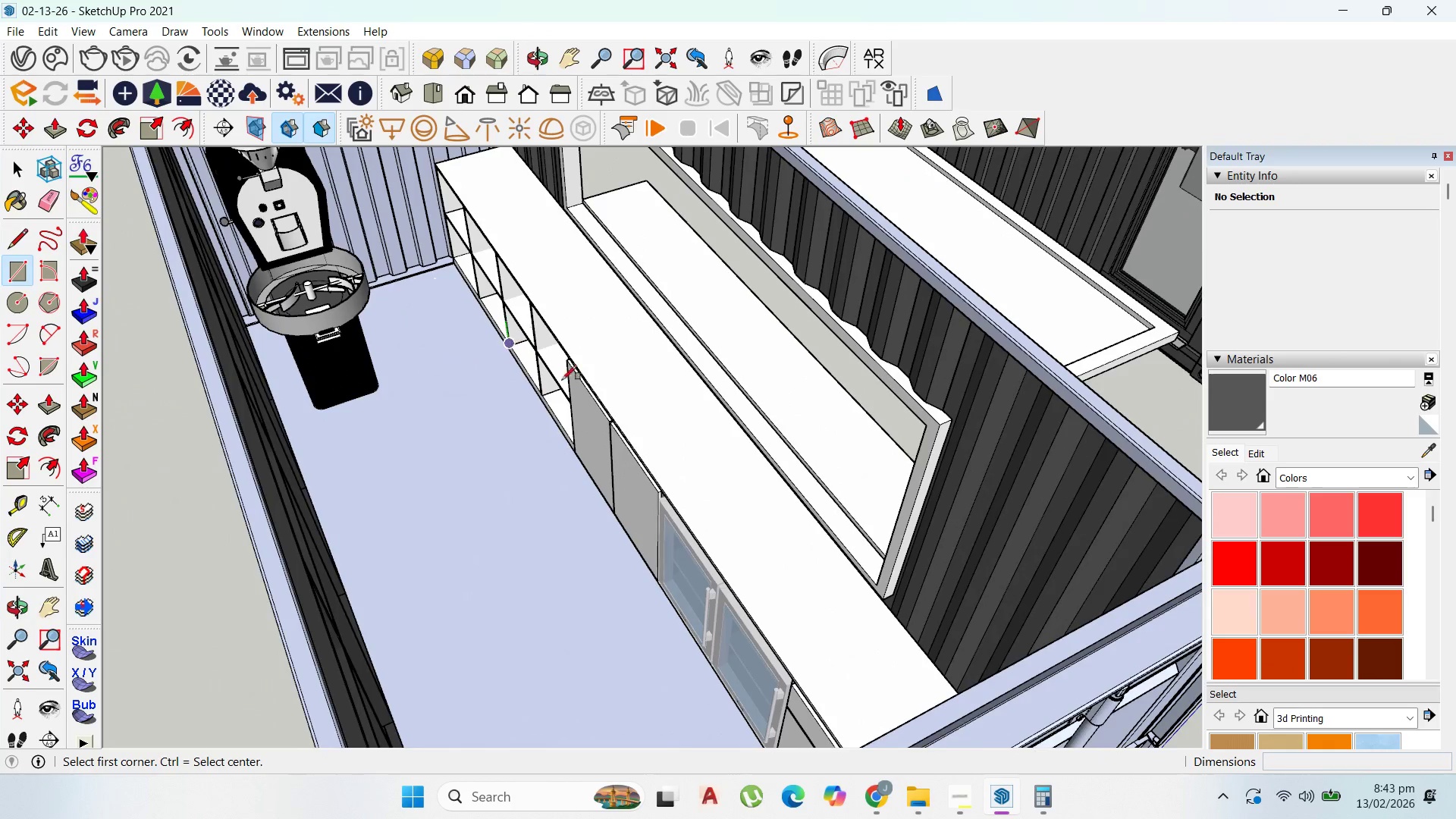 
scroll: coordinate [562, 380], scroll_direction: down, amount: 1.0
 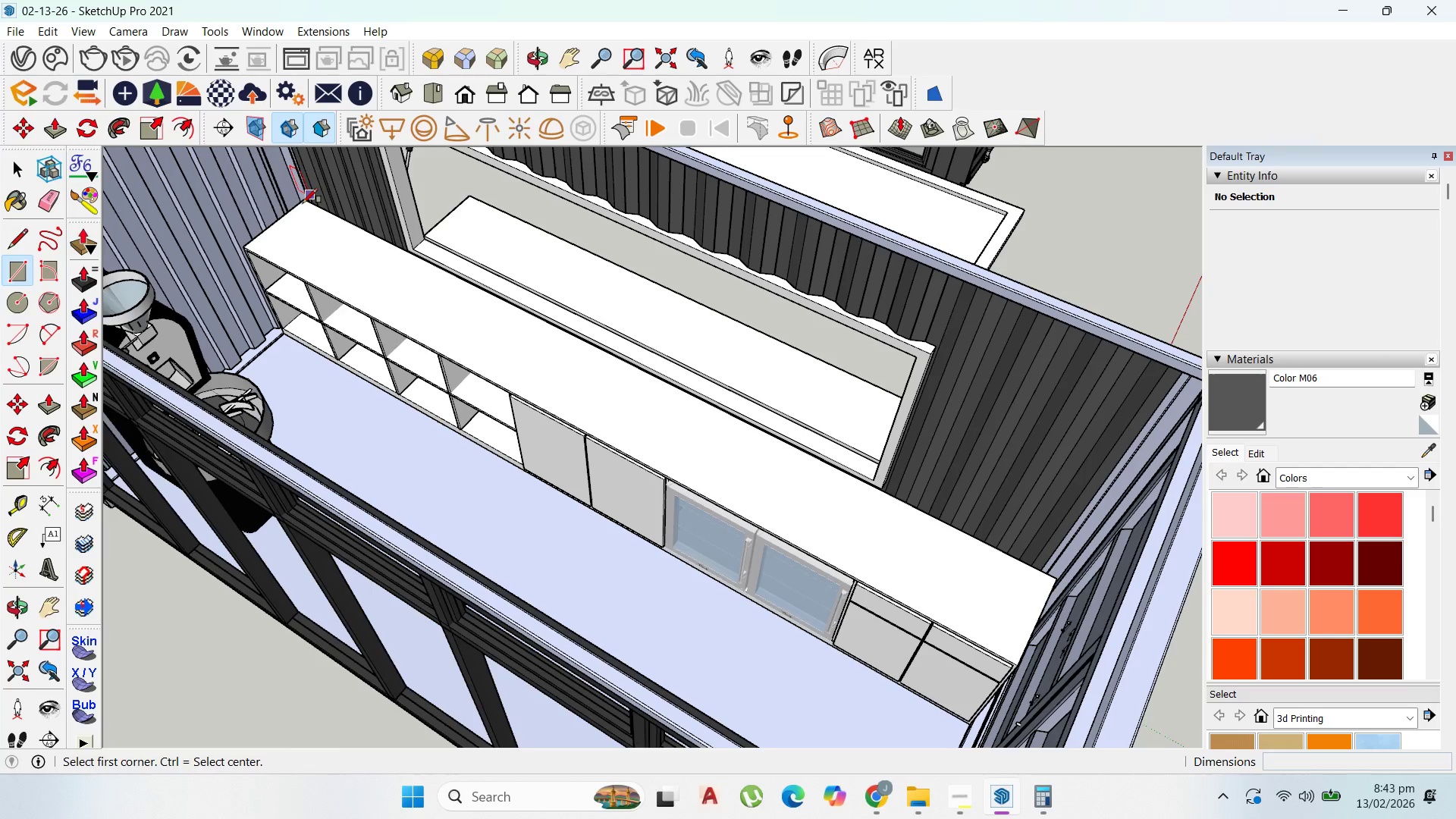 
scroll: coordinate [435, 353], scroll_direction: up, amount: 7.0
 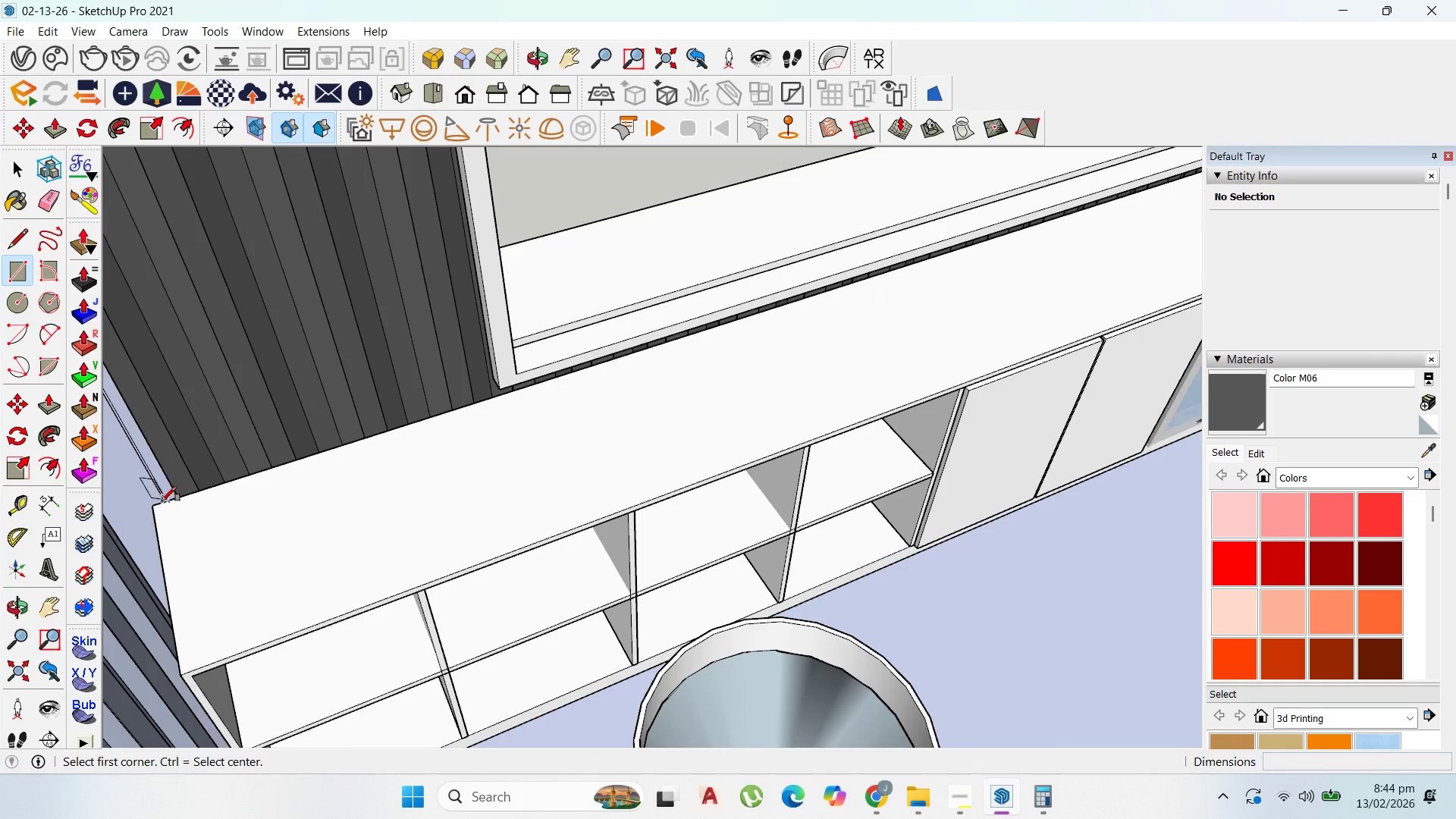 
left_click([156, 505])
 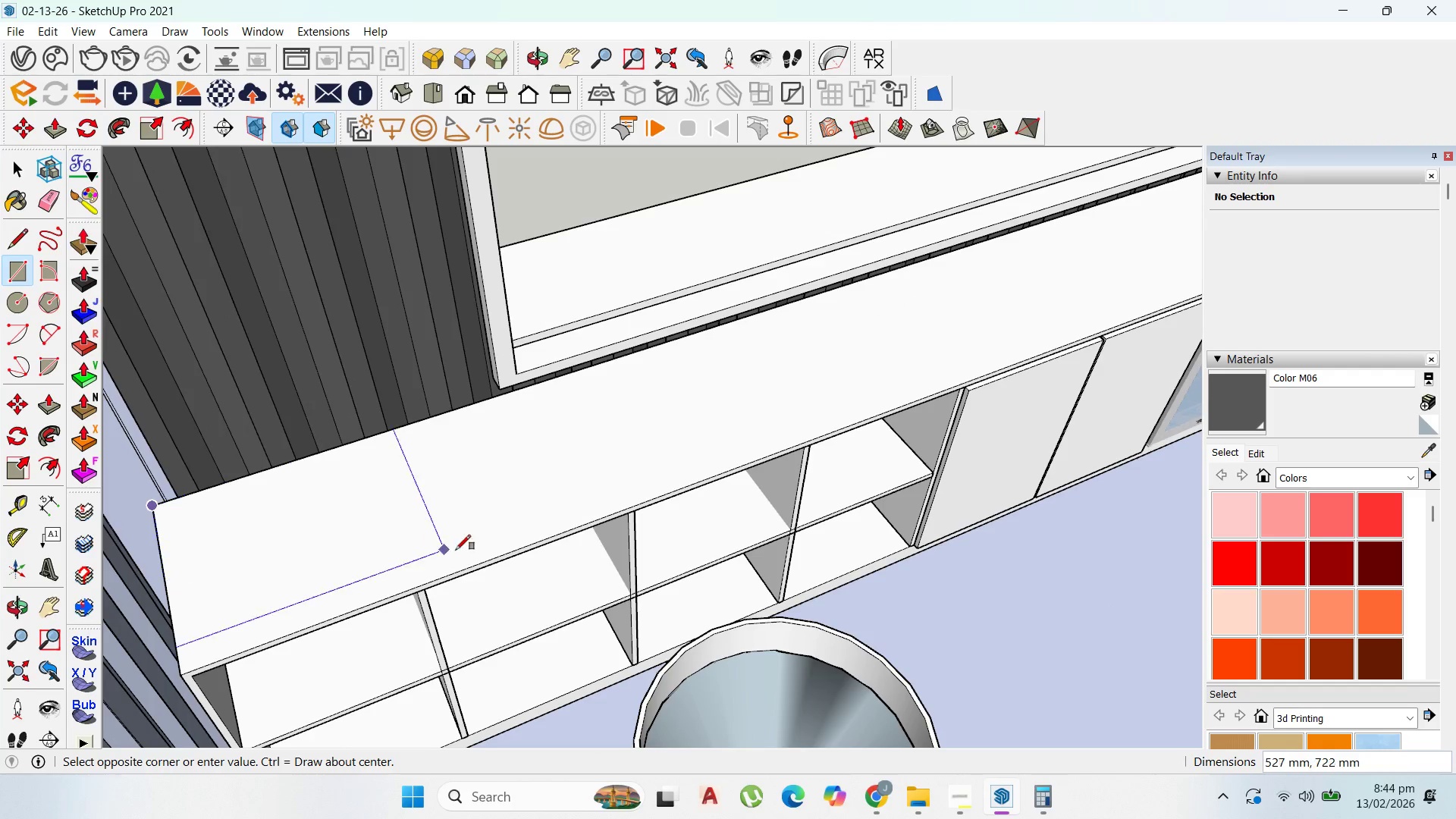 
scroll: coordinate [448, 545], scroll_direction: down, amount: 9.0
 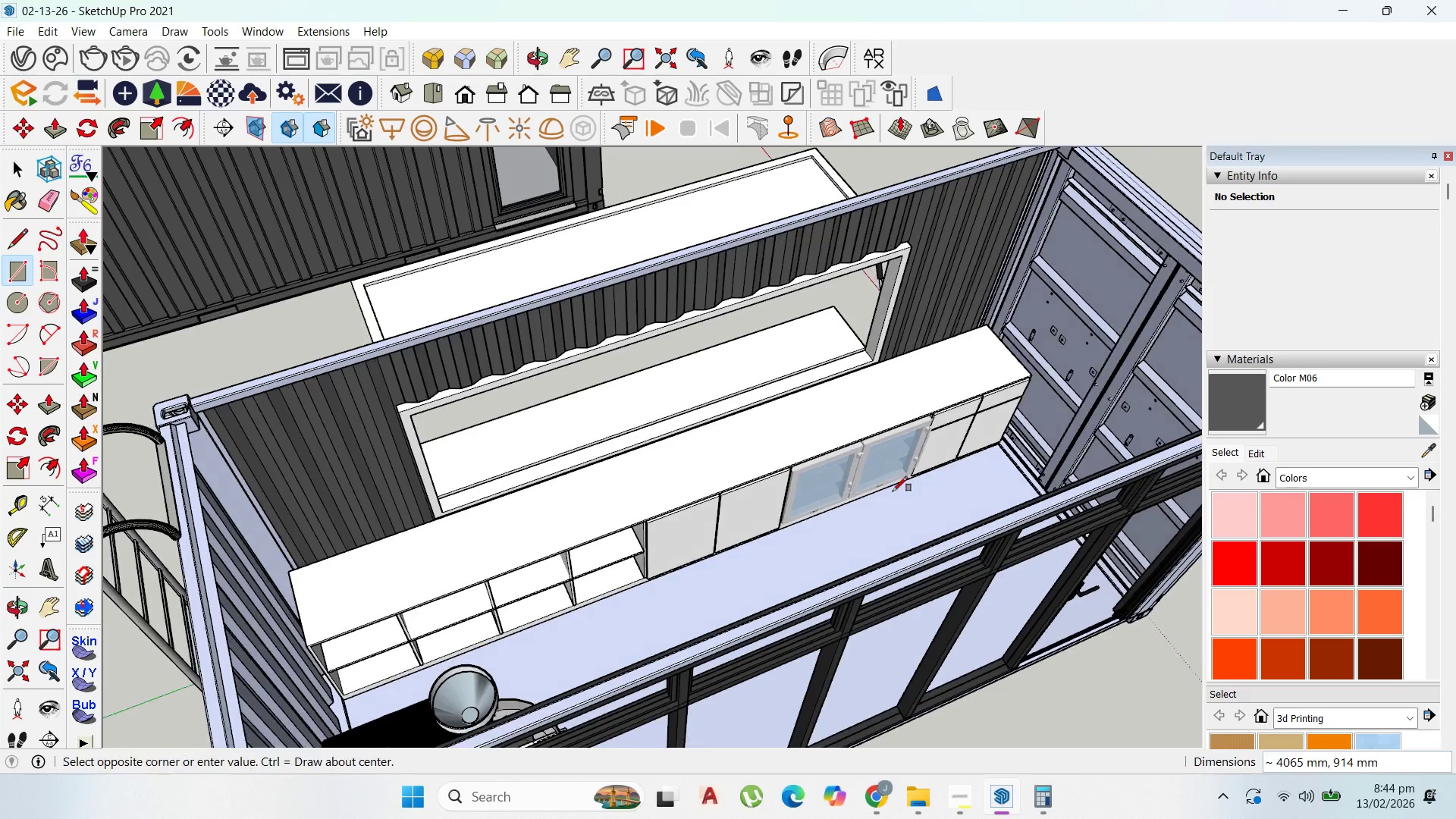 
scroll: coordinate [1027, 380], scroll_direction: up, amount: 11.0
 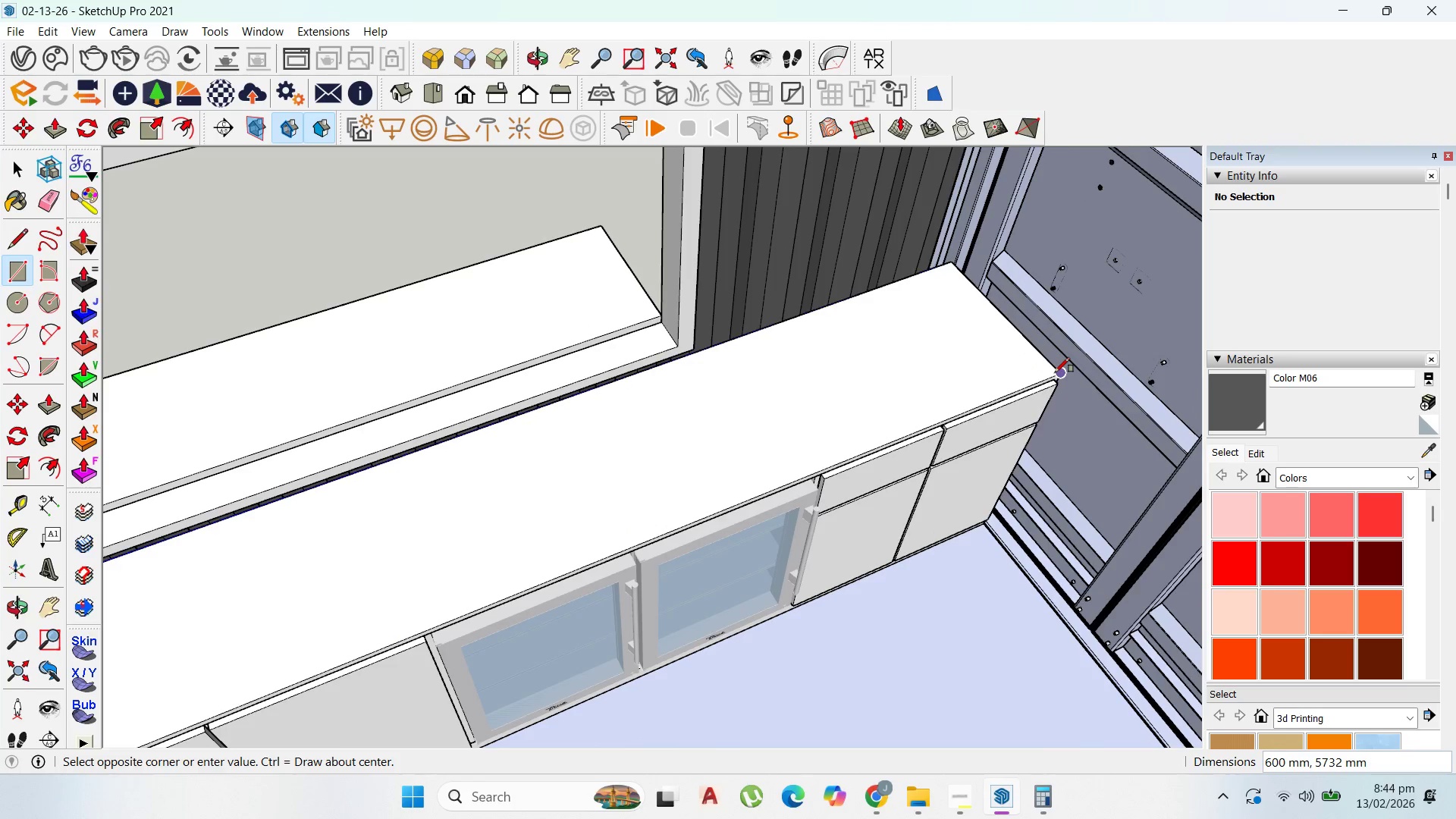 
left_click([1055, 372])
 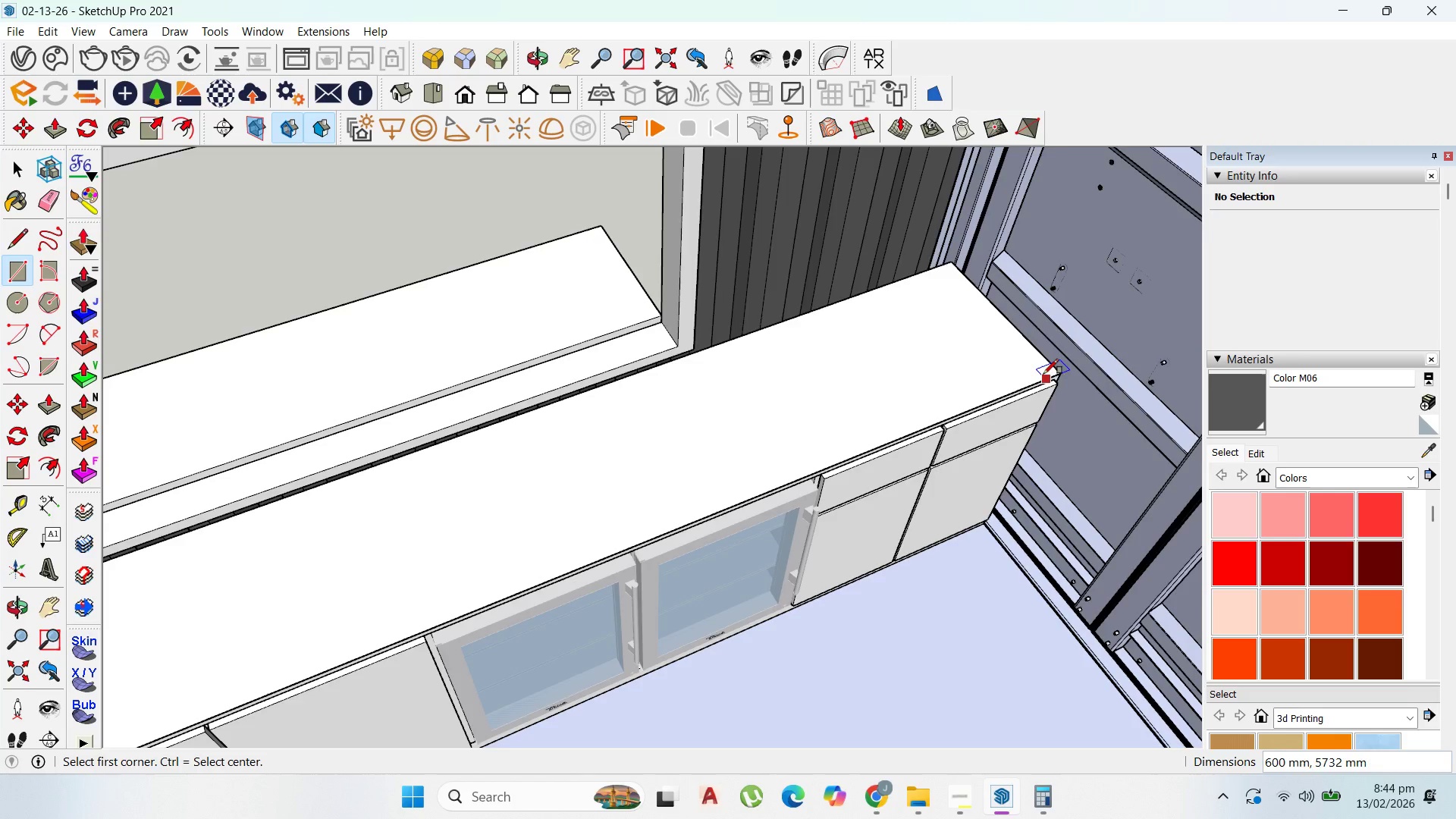 
scroll: coordinate [873, 416], scroll_direction: down, amount: 7.0
 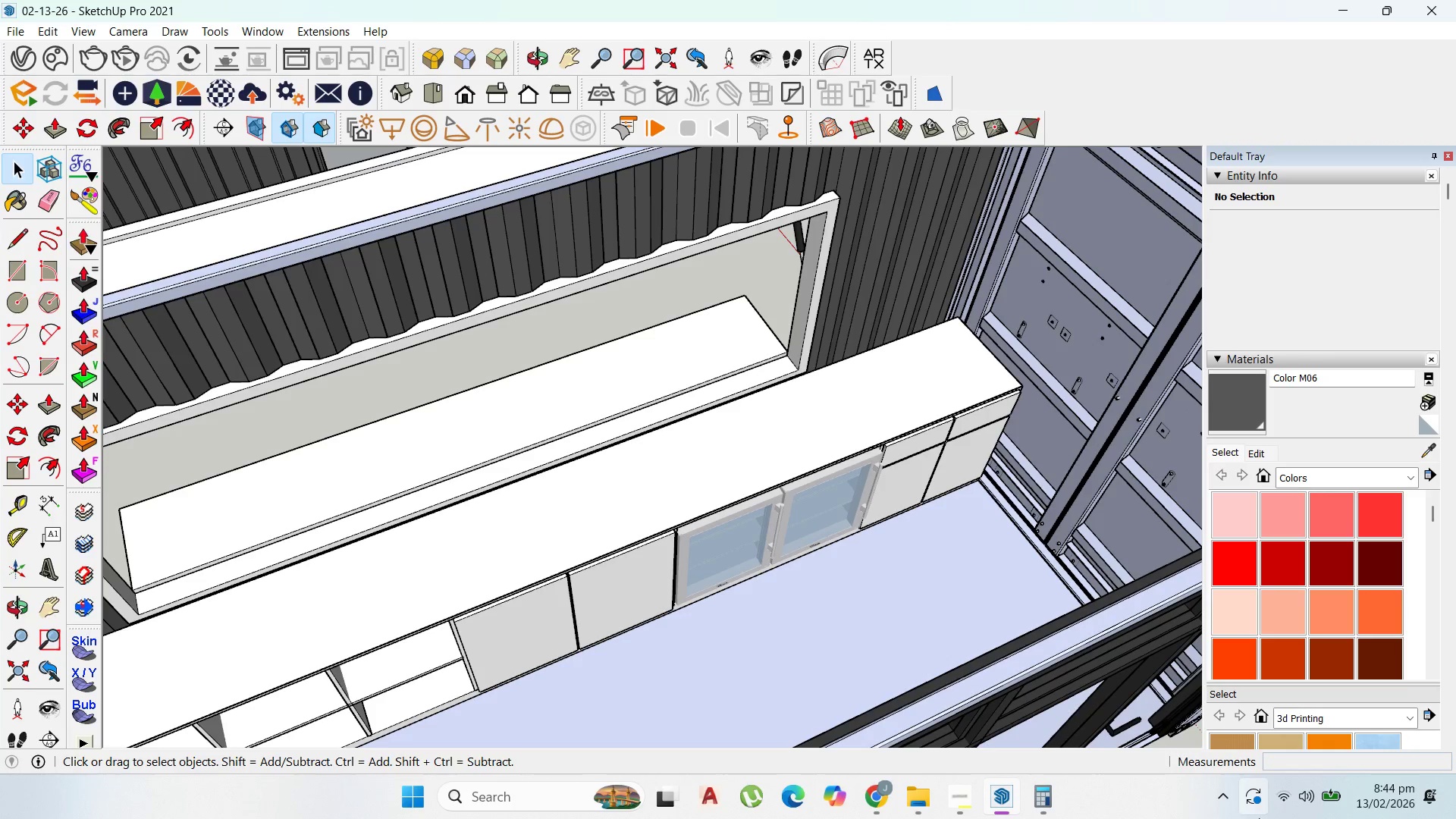 
left_click([971, 792])